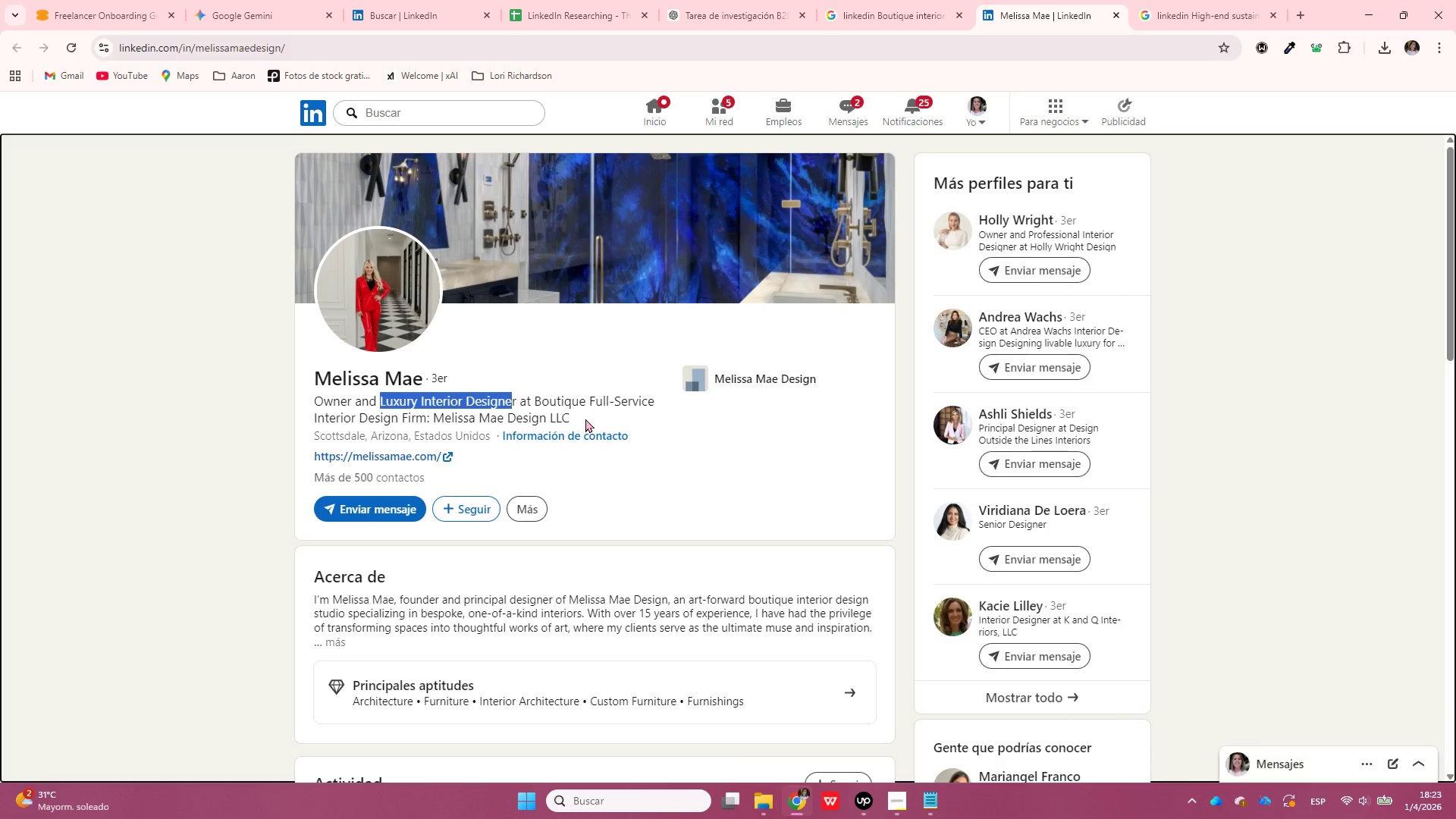 
key(Shift+ArrowRight)
 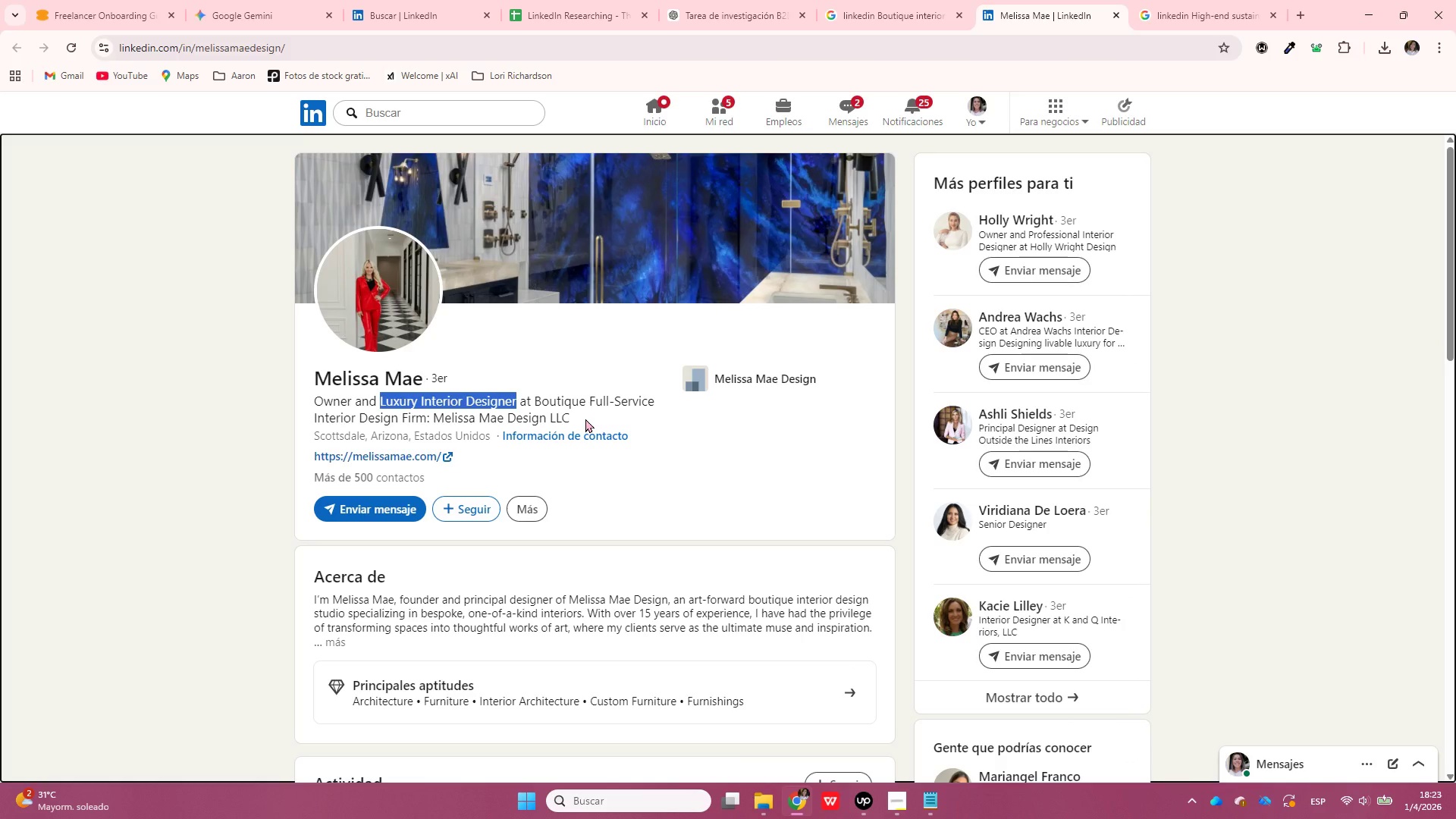 
key(Control+C)
 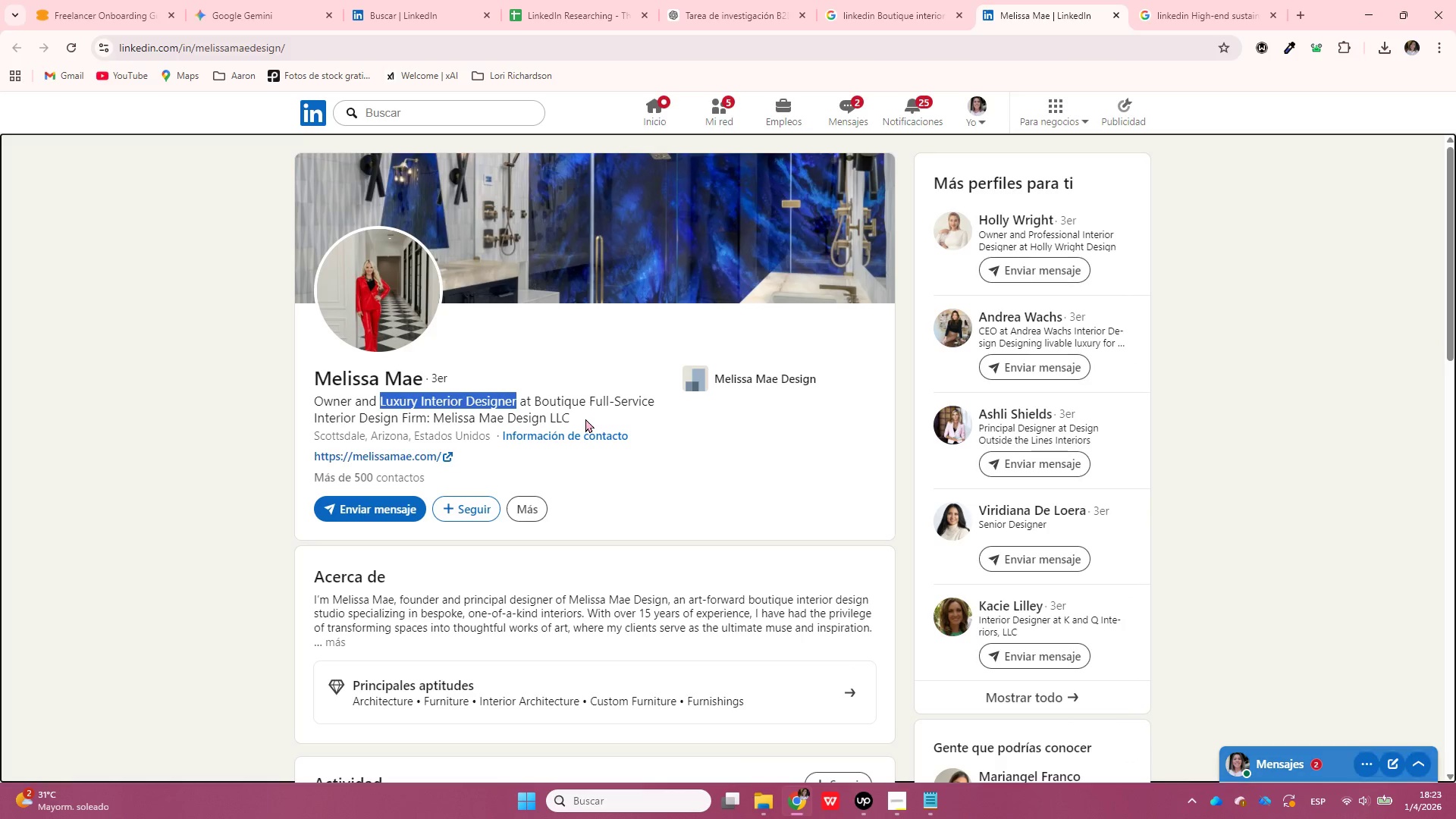 
left_click([514, 0])
 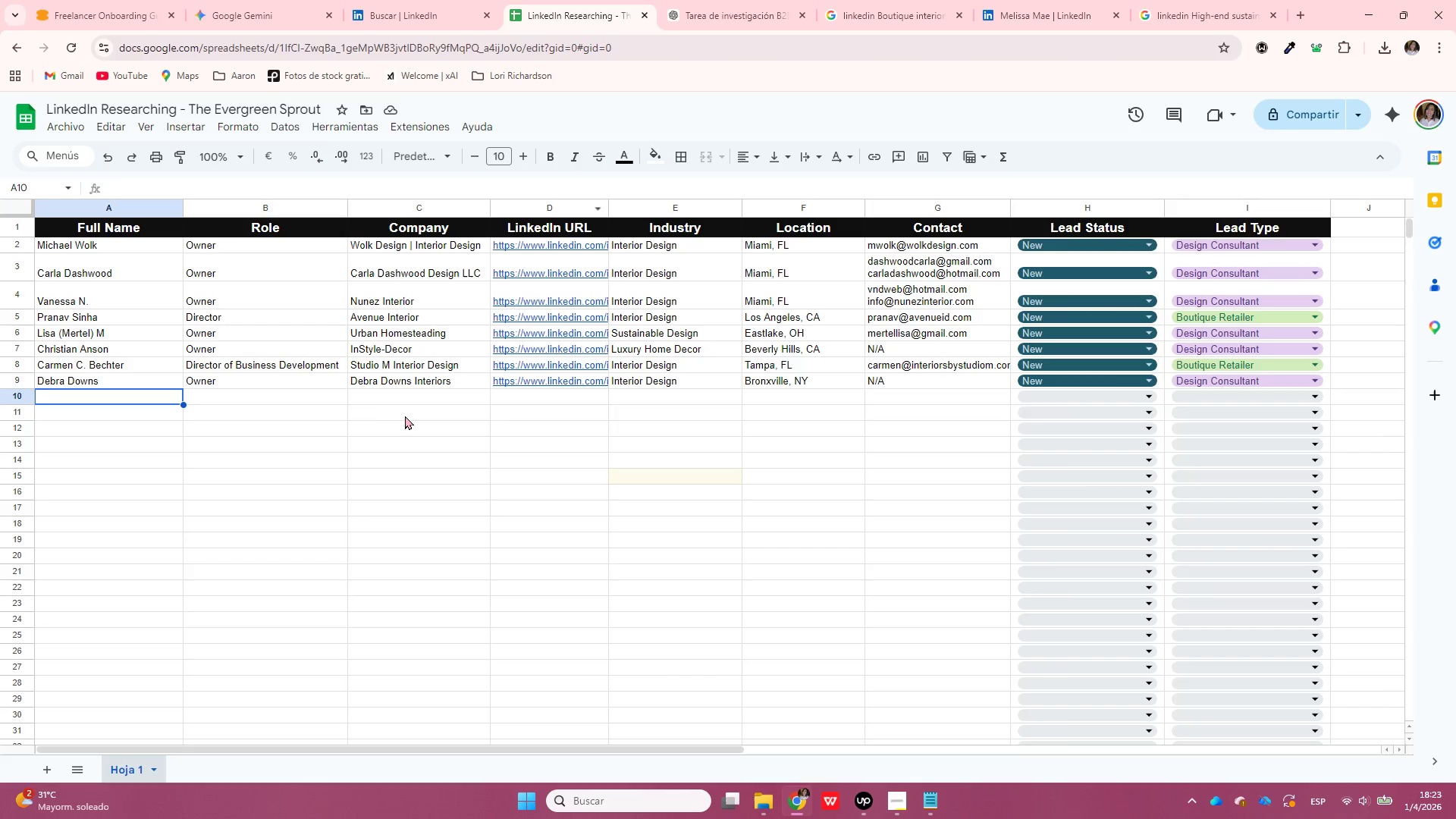 
left_click([388, 399])
 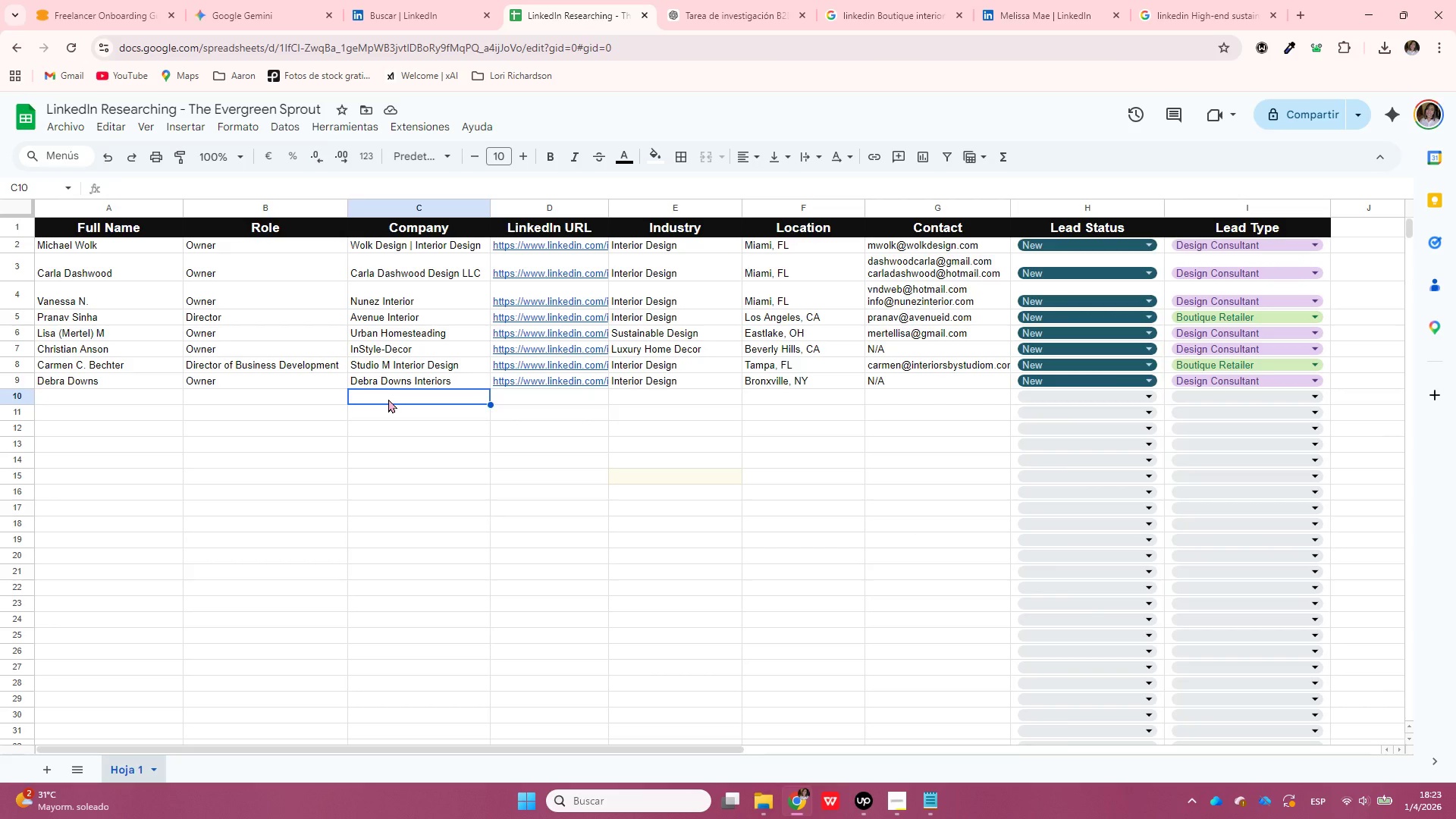 
key(Enter)
 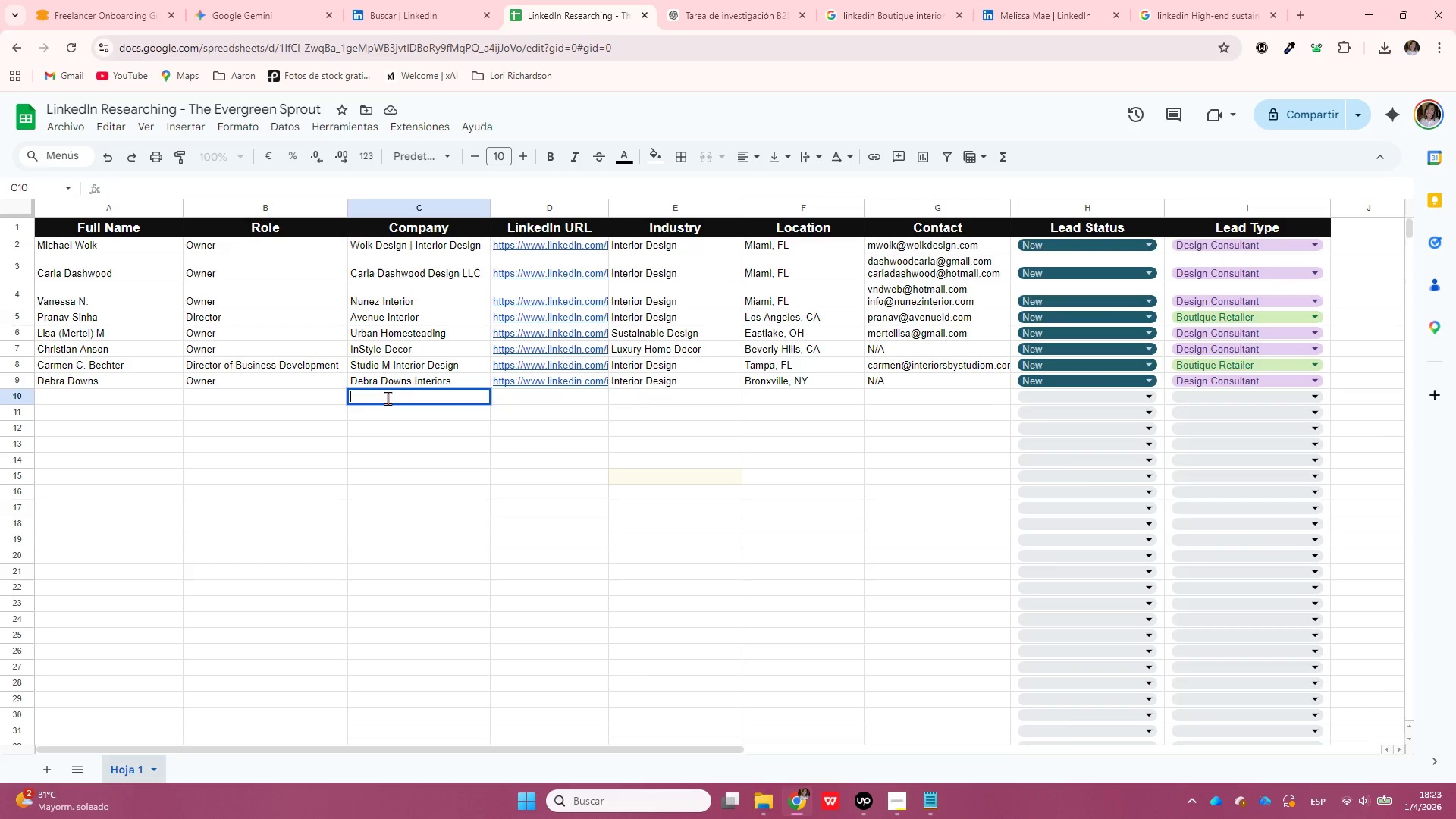 
key(Control+ControlLeft)
 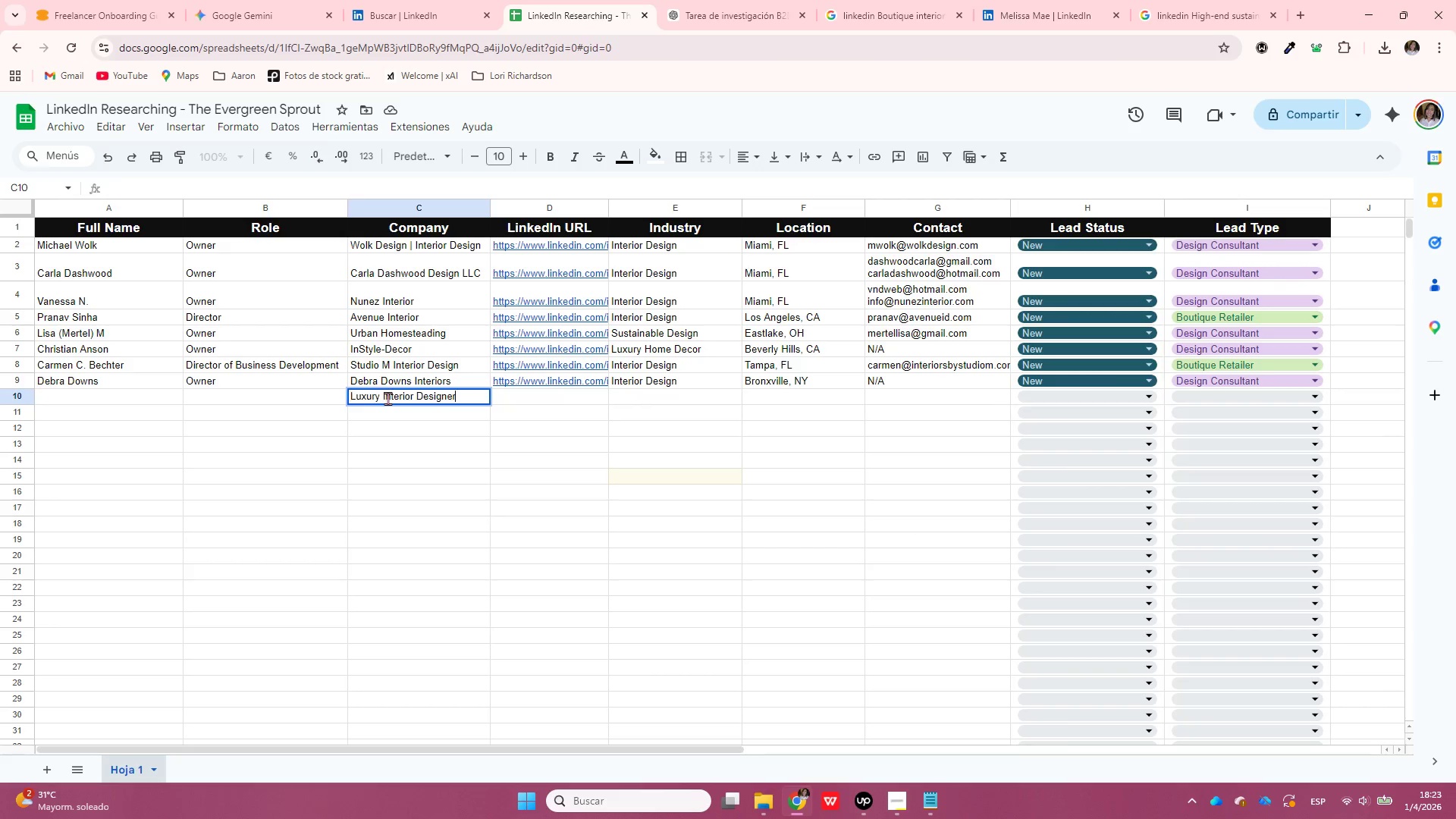 
key(Control+V)
 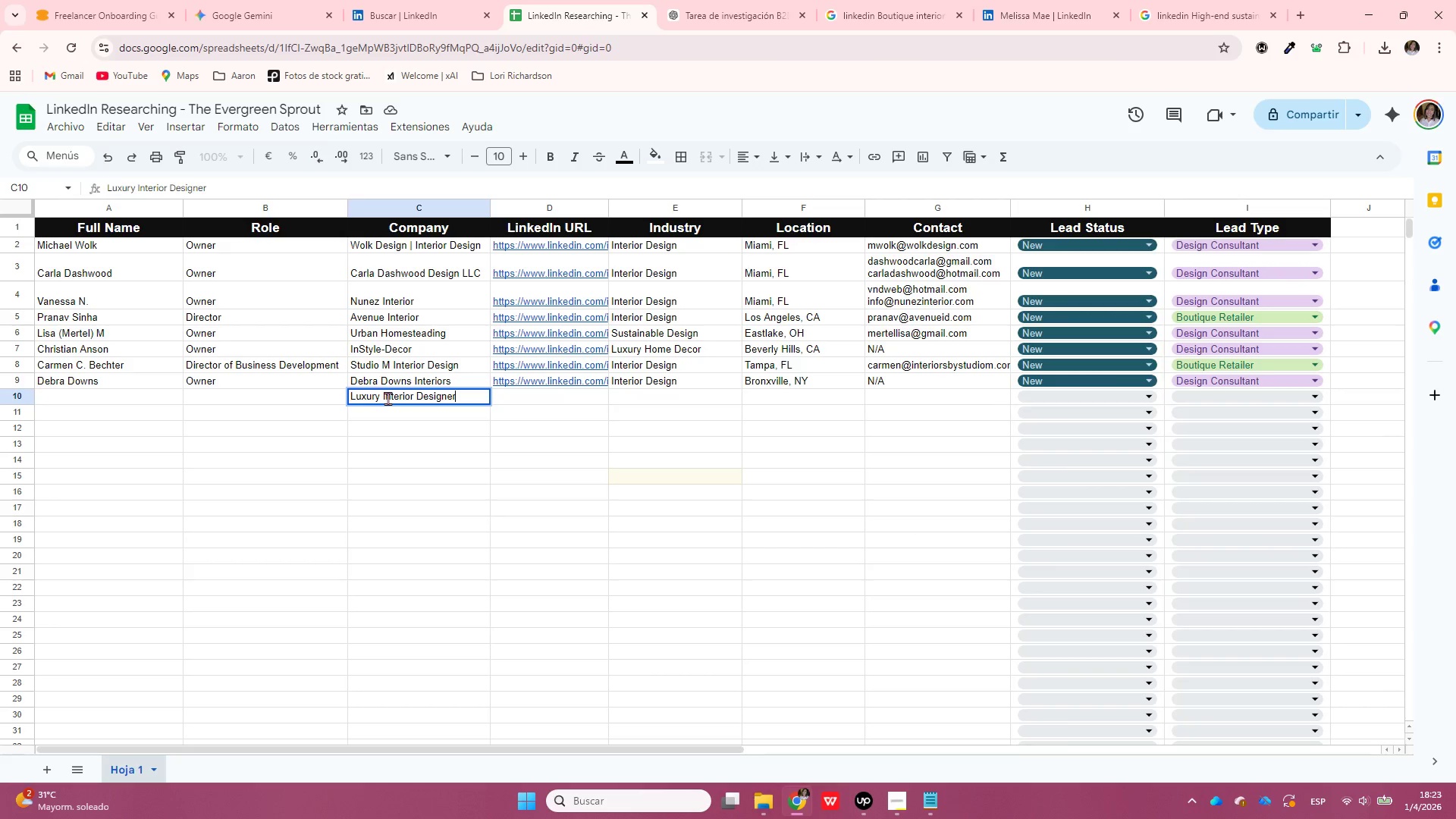 
key(Enter)
 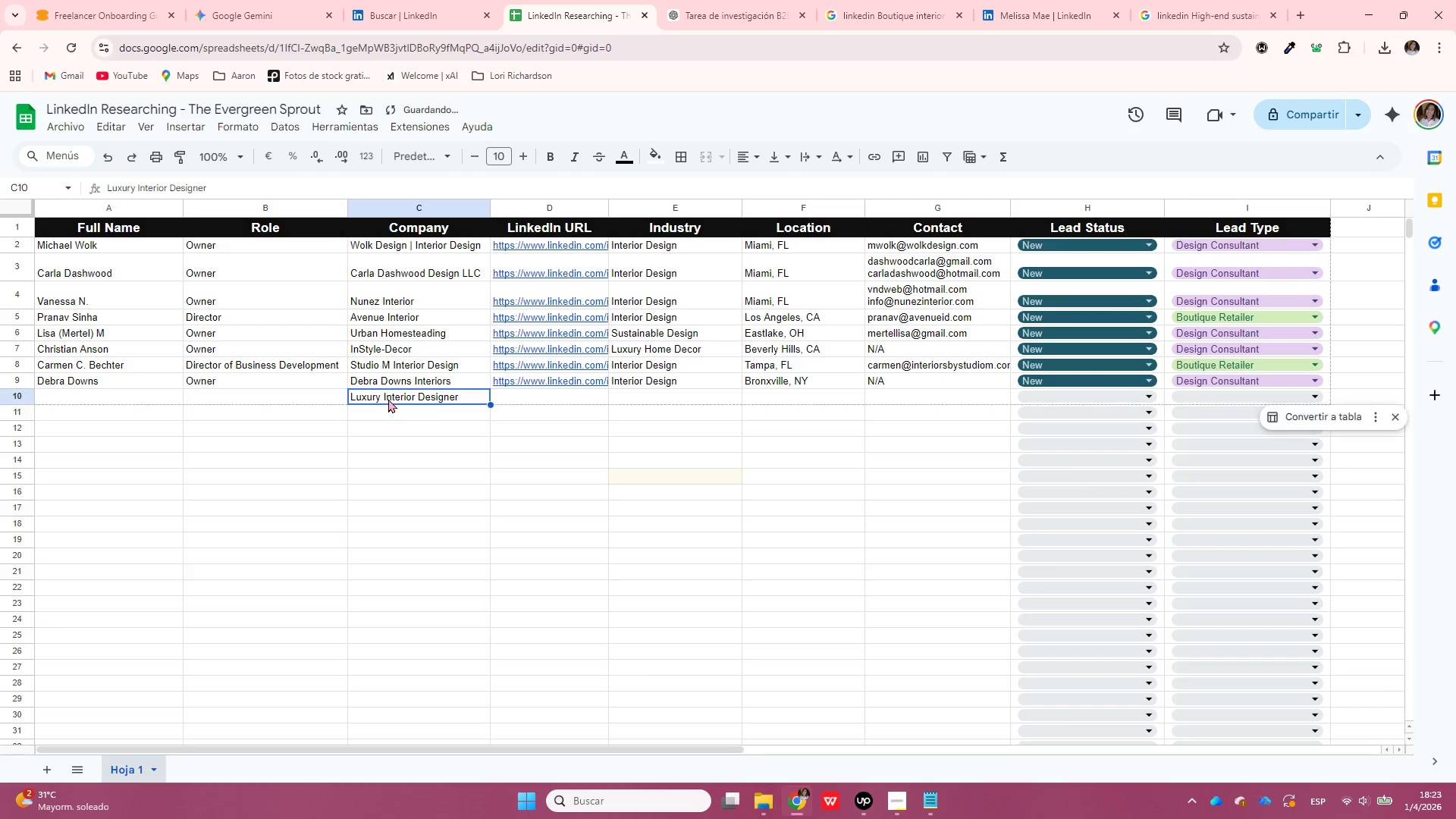 
key(ArrowUp)
 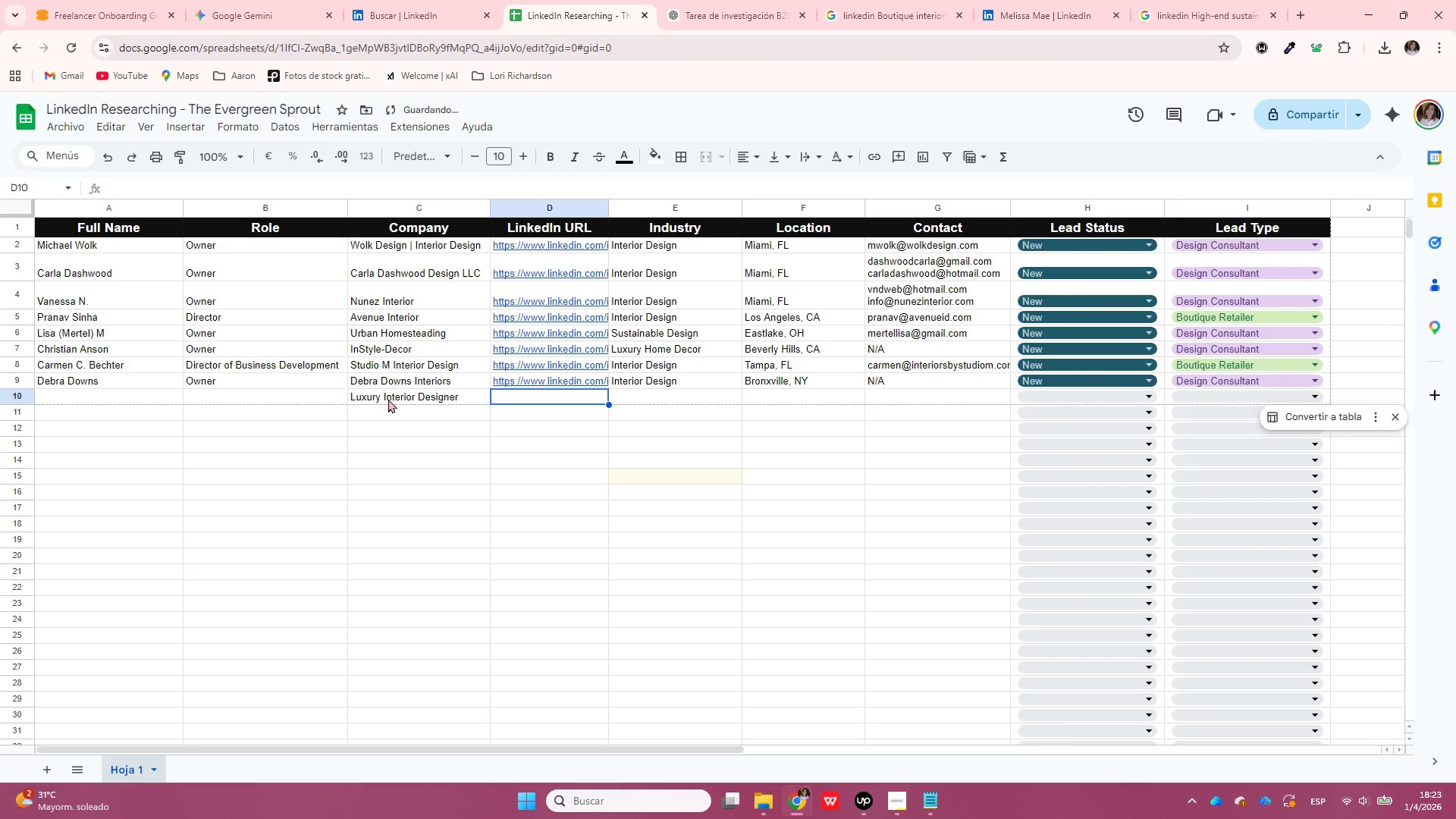 
key(ArrowRight)
 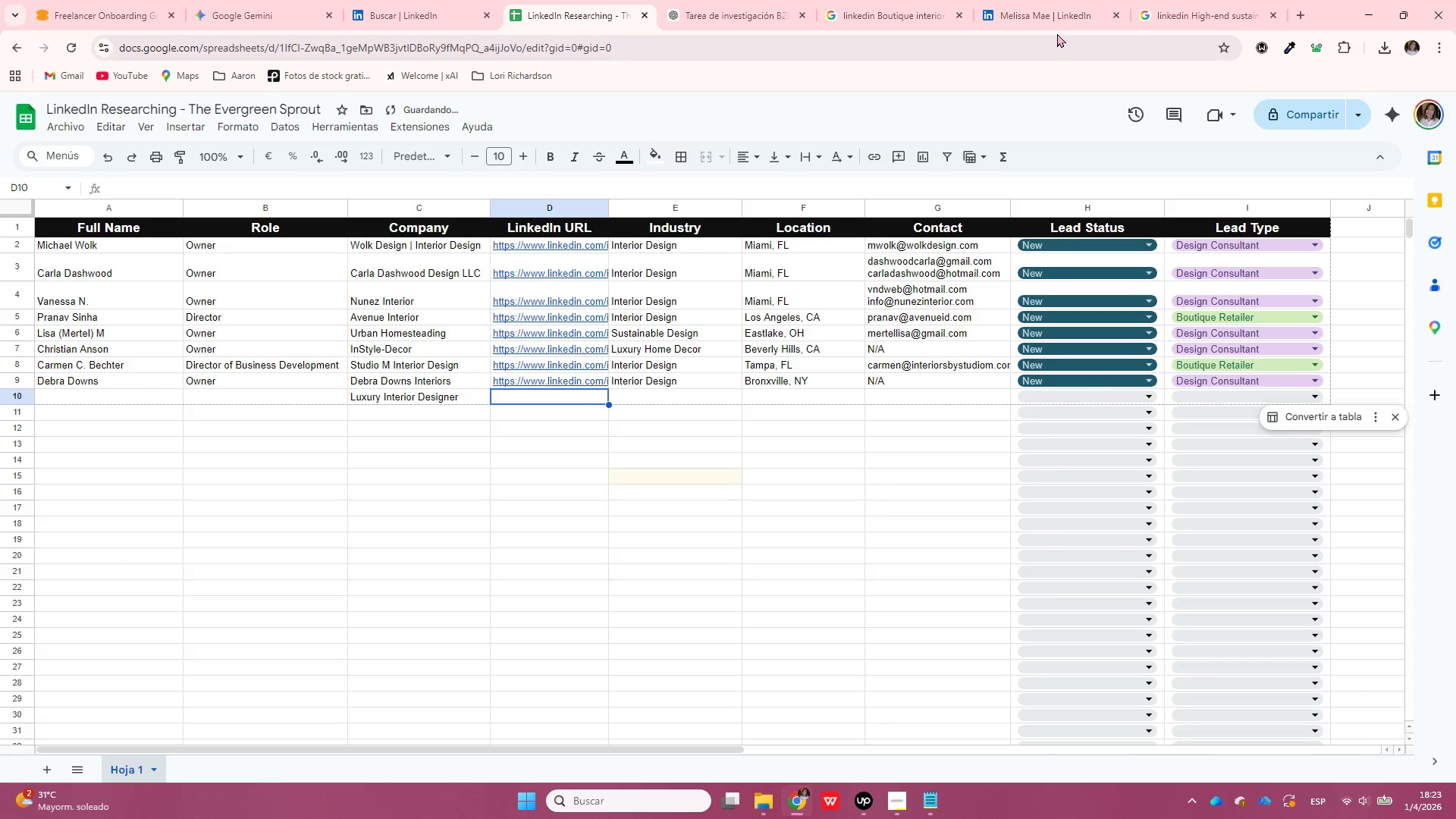 
key(ArrowLeft)
 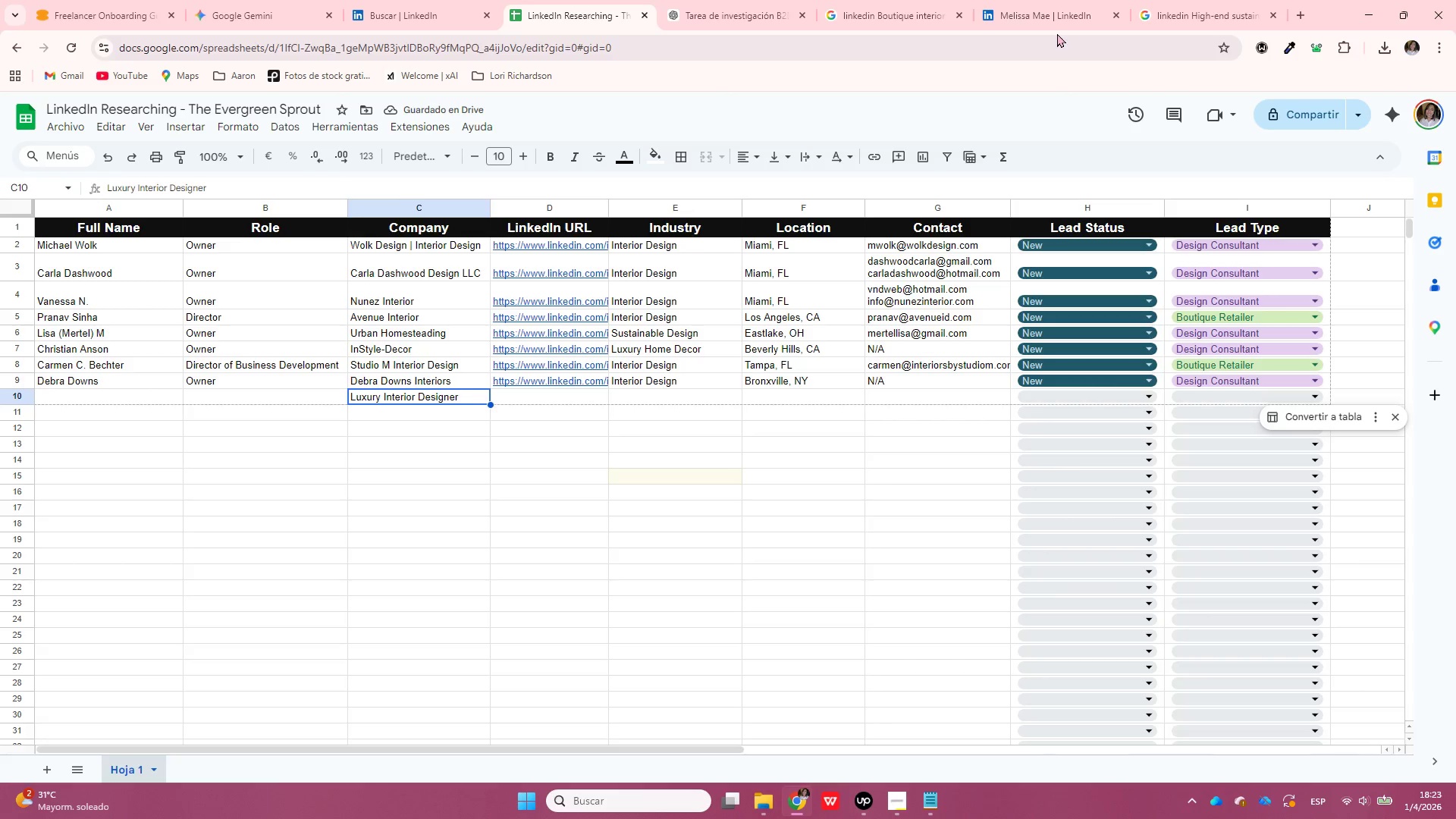 
key(ArrowLeft)
 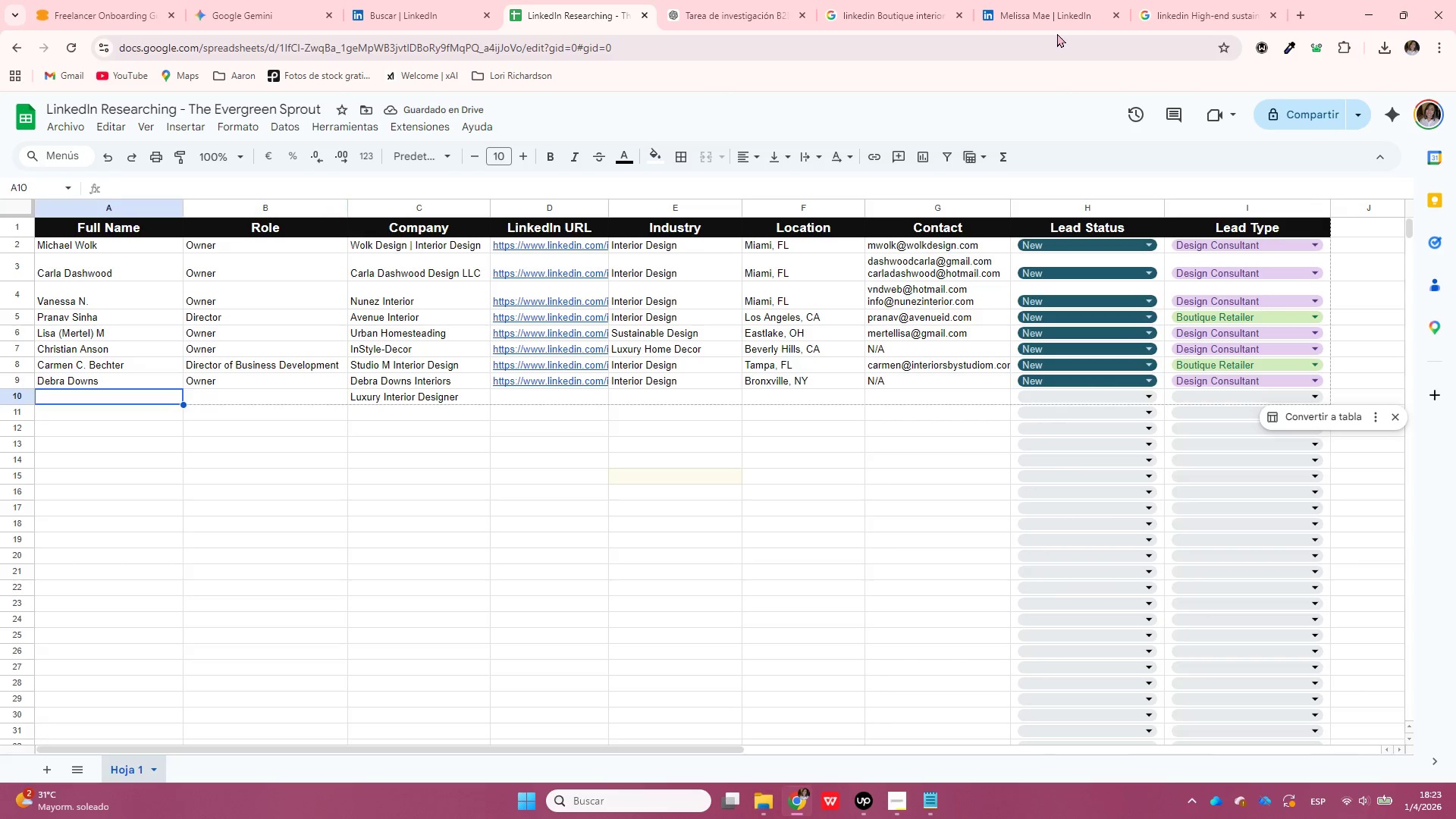 
key(ArrowLeft)
 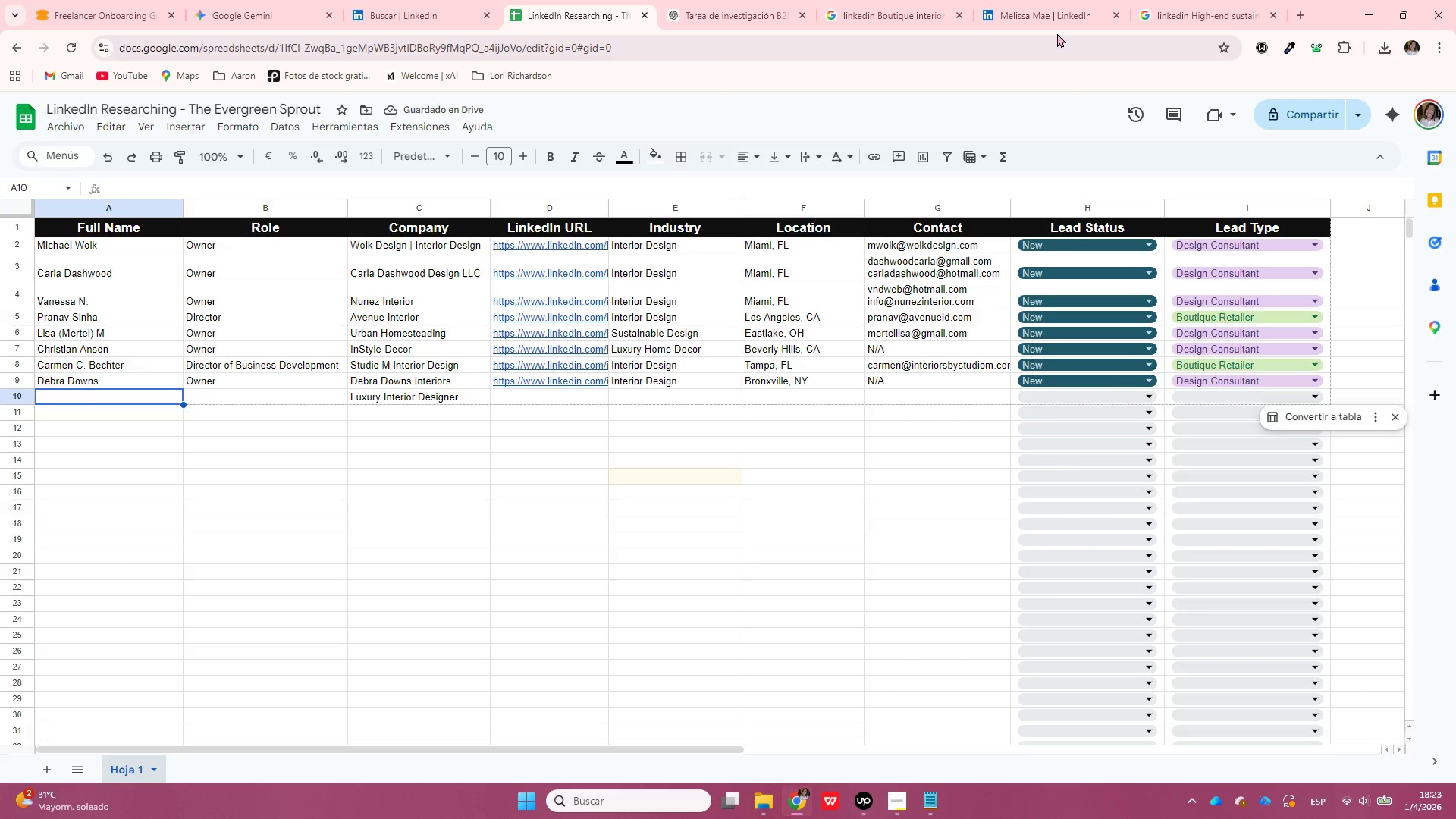 
type(Melissa Mae)
key(Tab)
 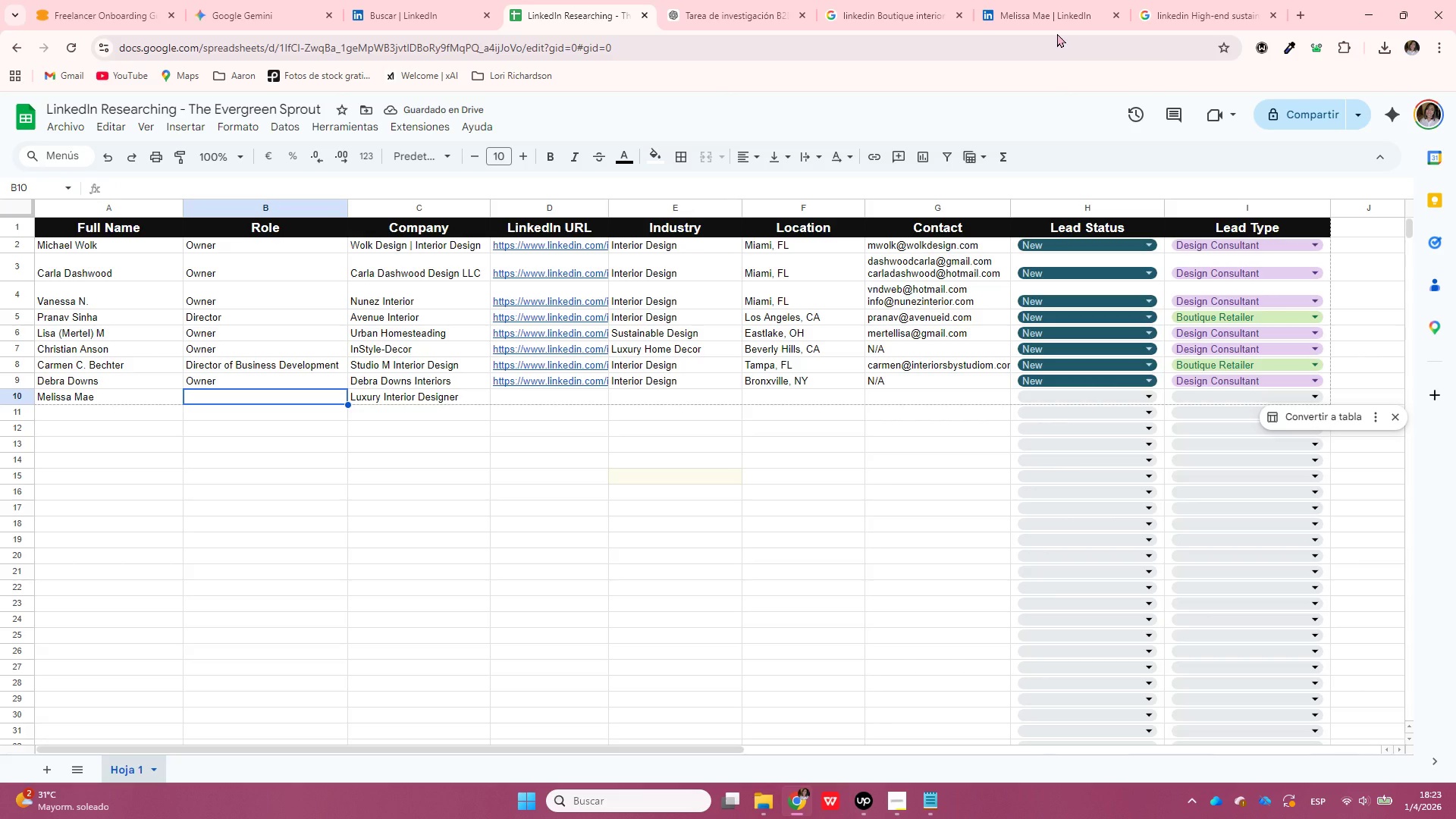 
wait(6.58)
 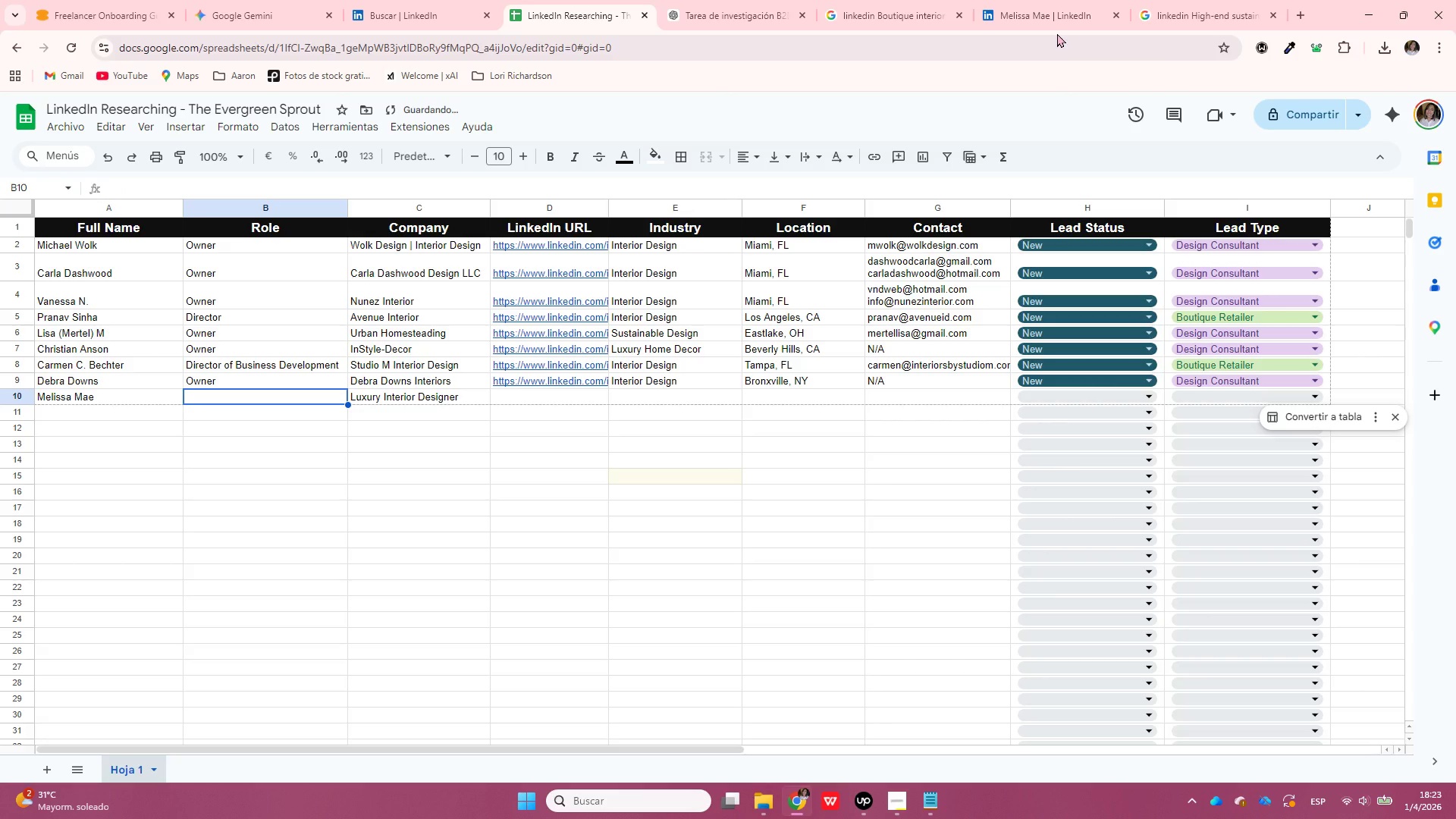 
key(CapsLock)
 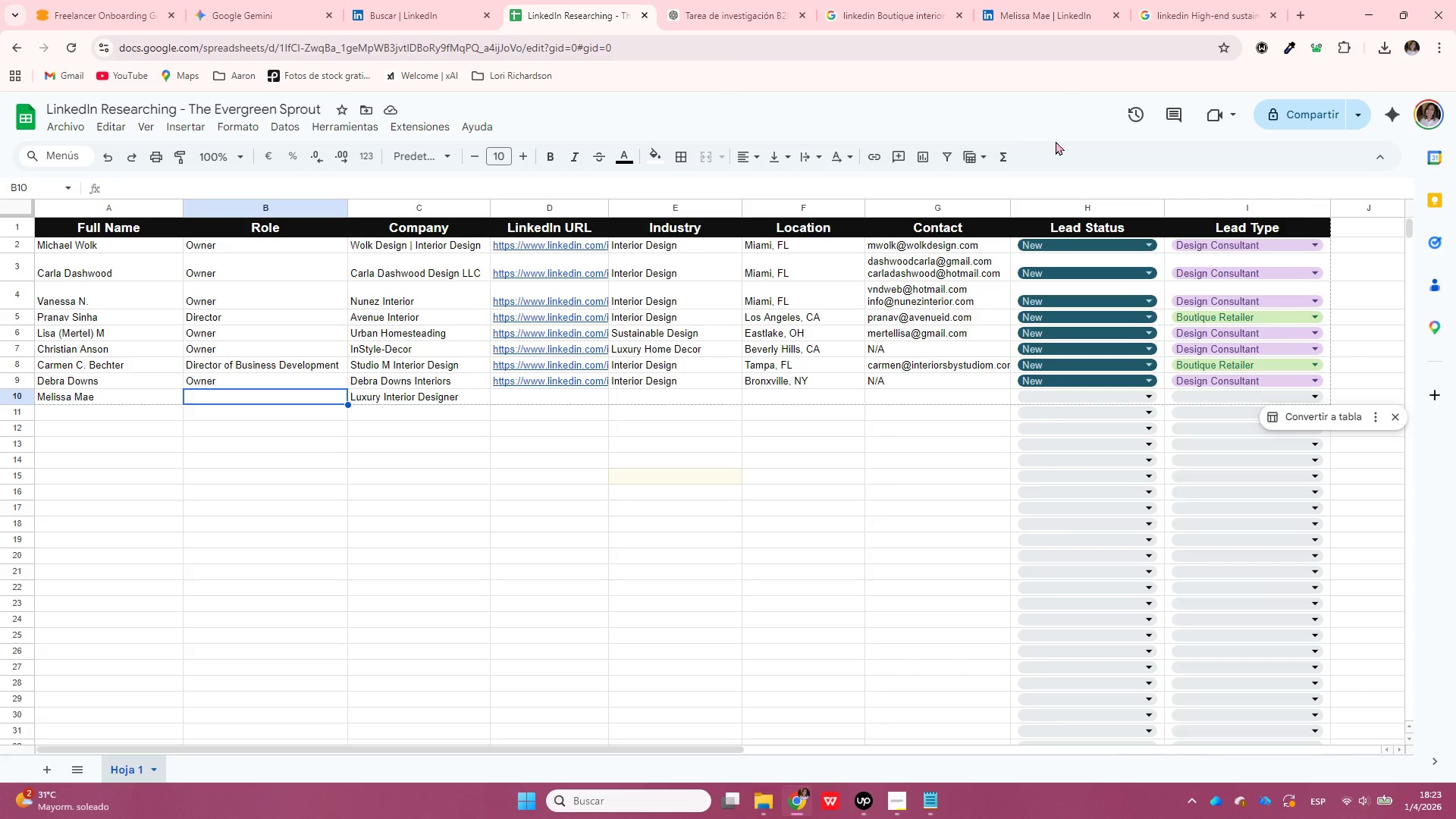 
key(O)
 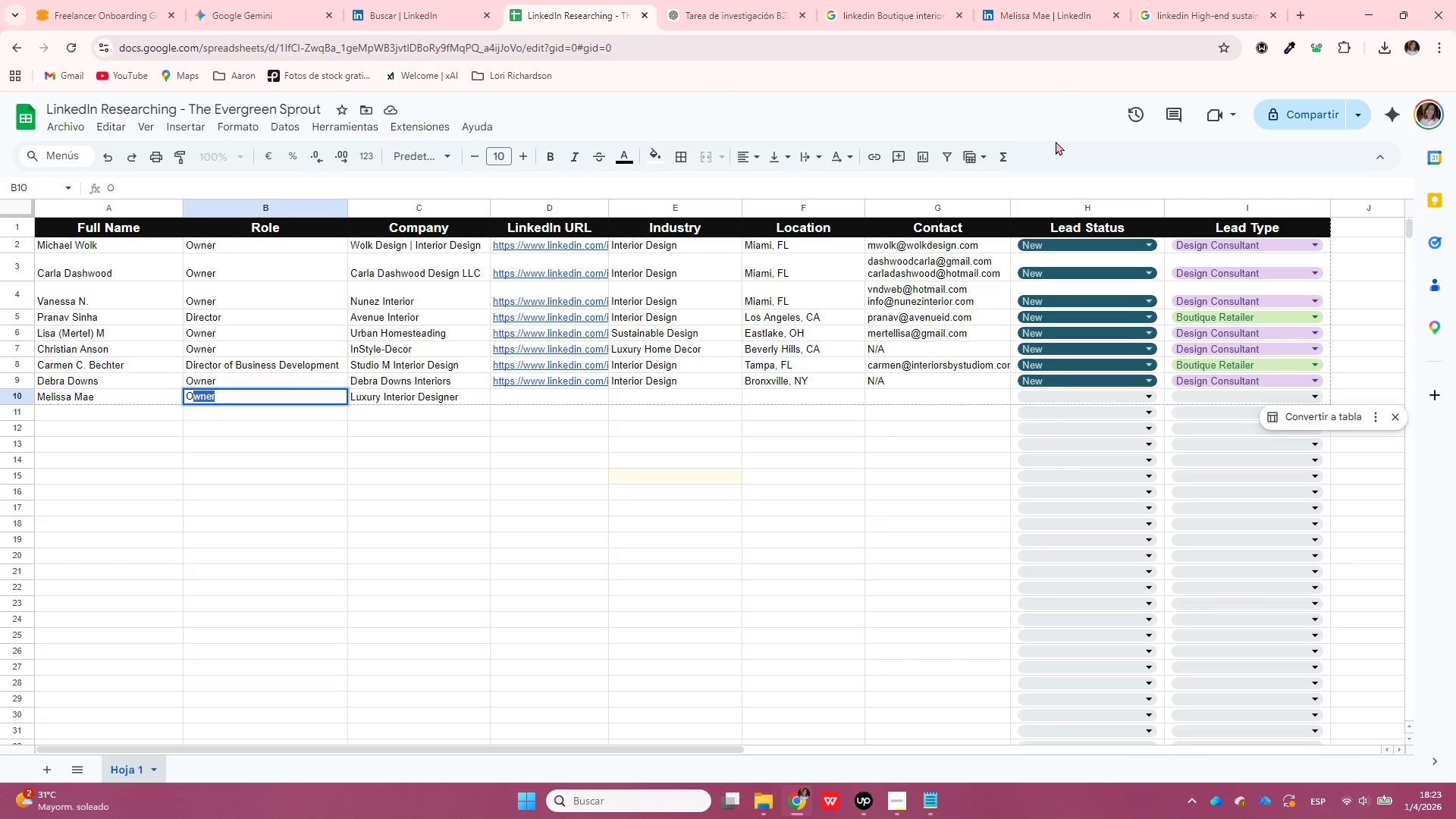 
key(CapsLock)
 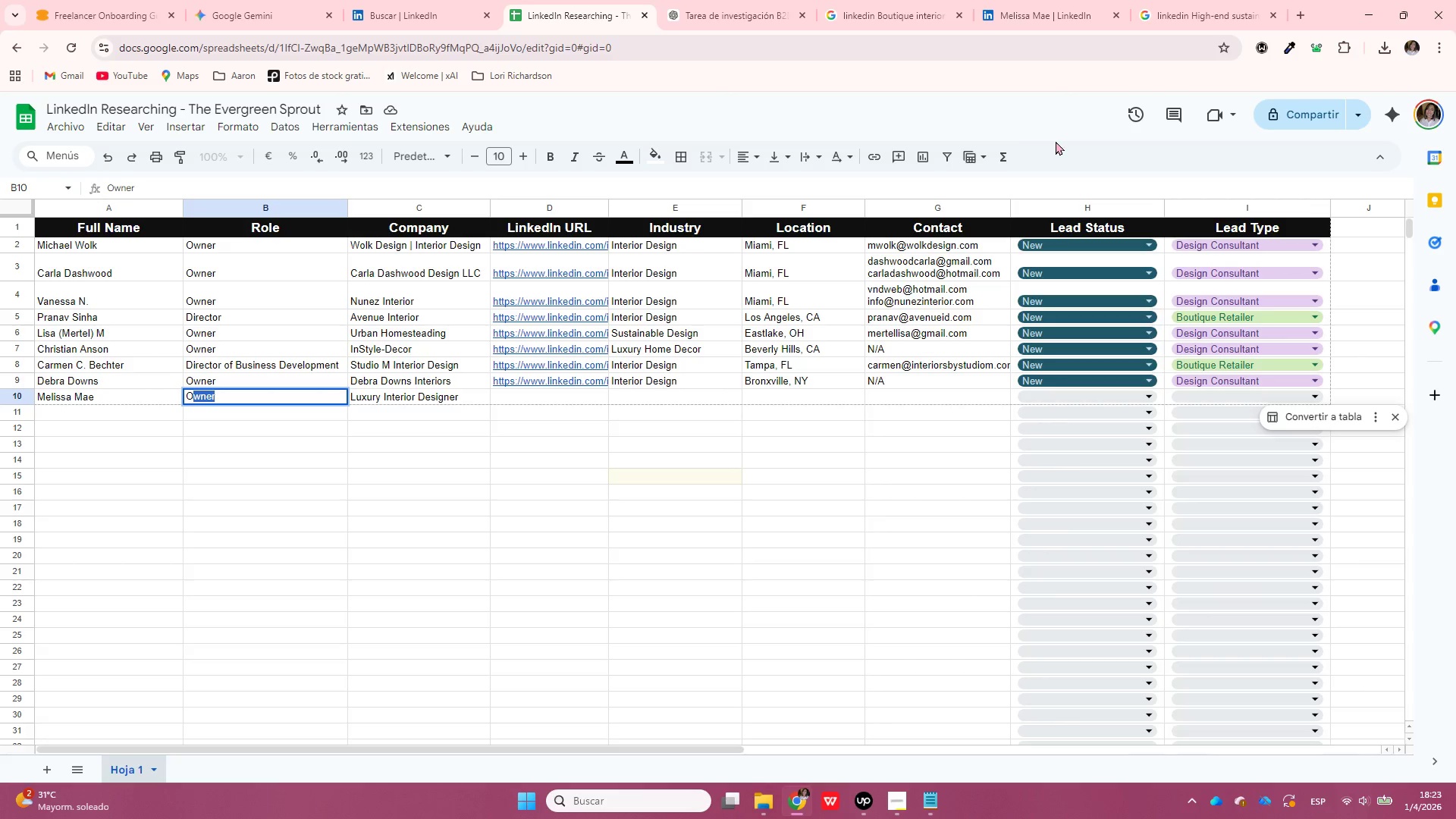 
key(W)
 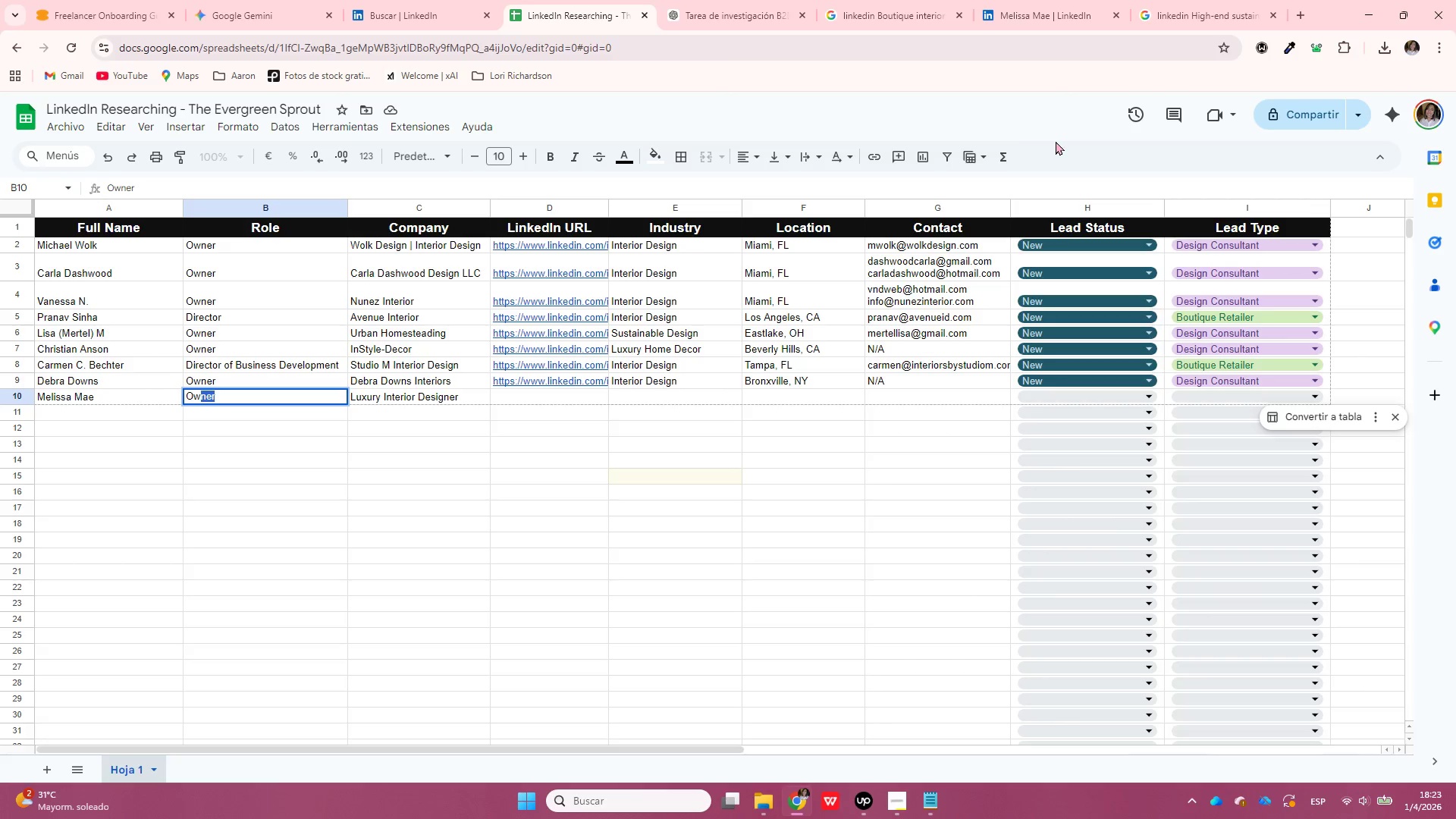 
key(Enter)
 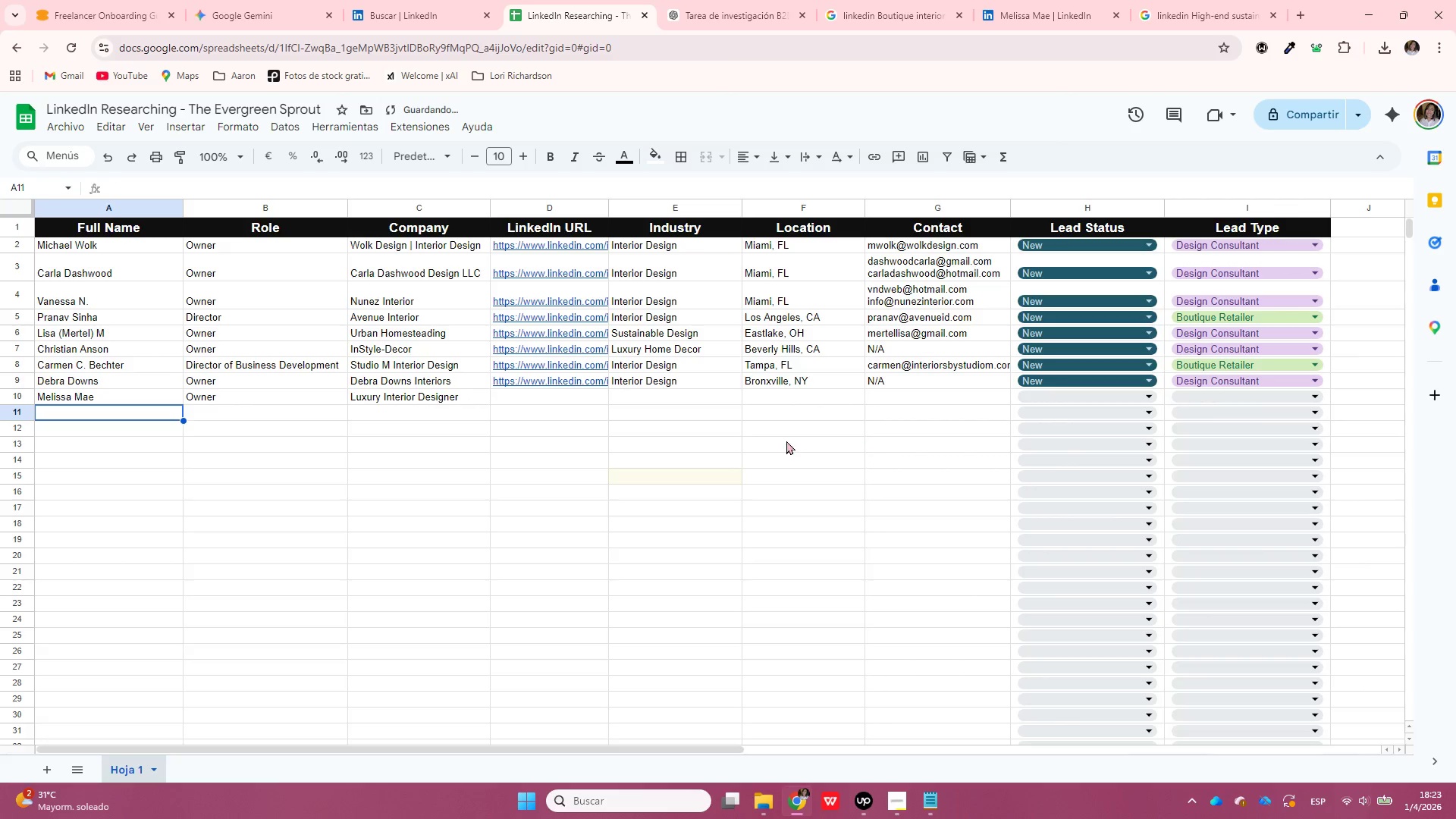 
left_click([582, 396])
 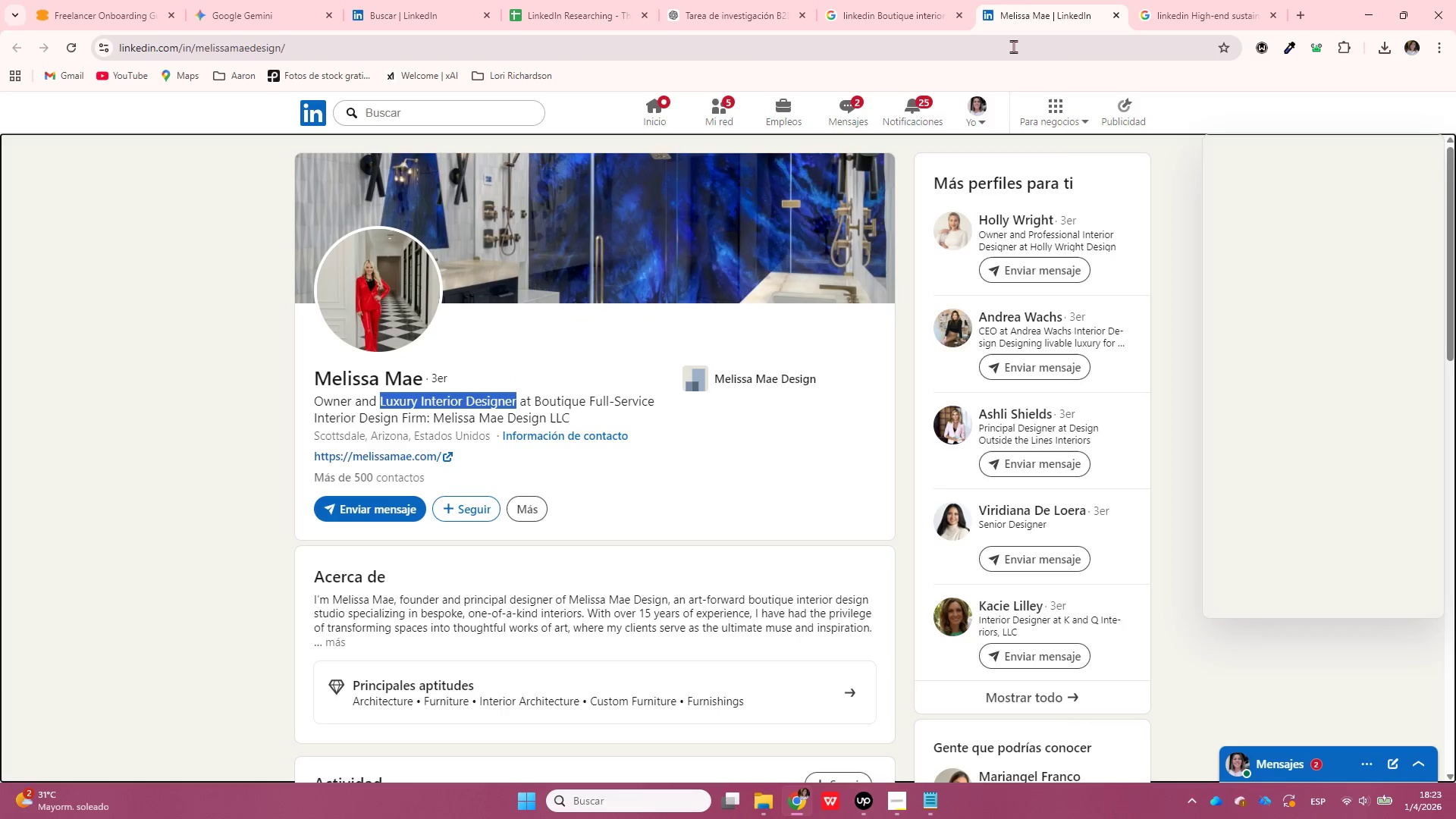 
double_click([1014, 47])
 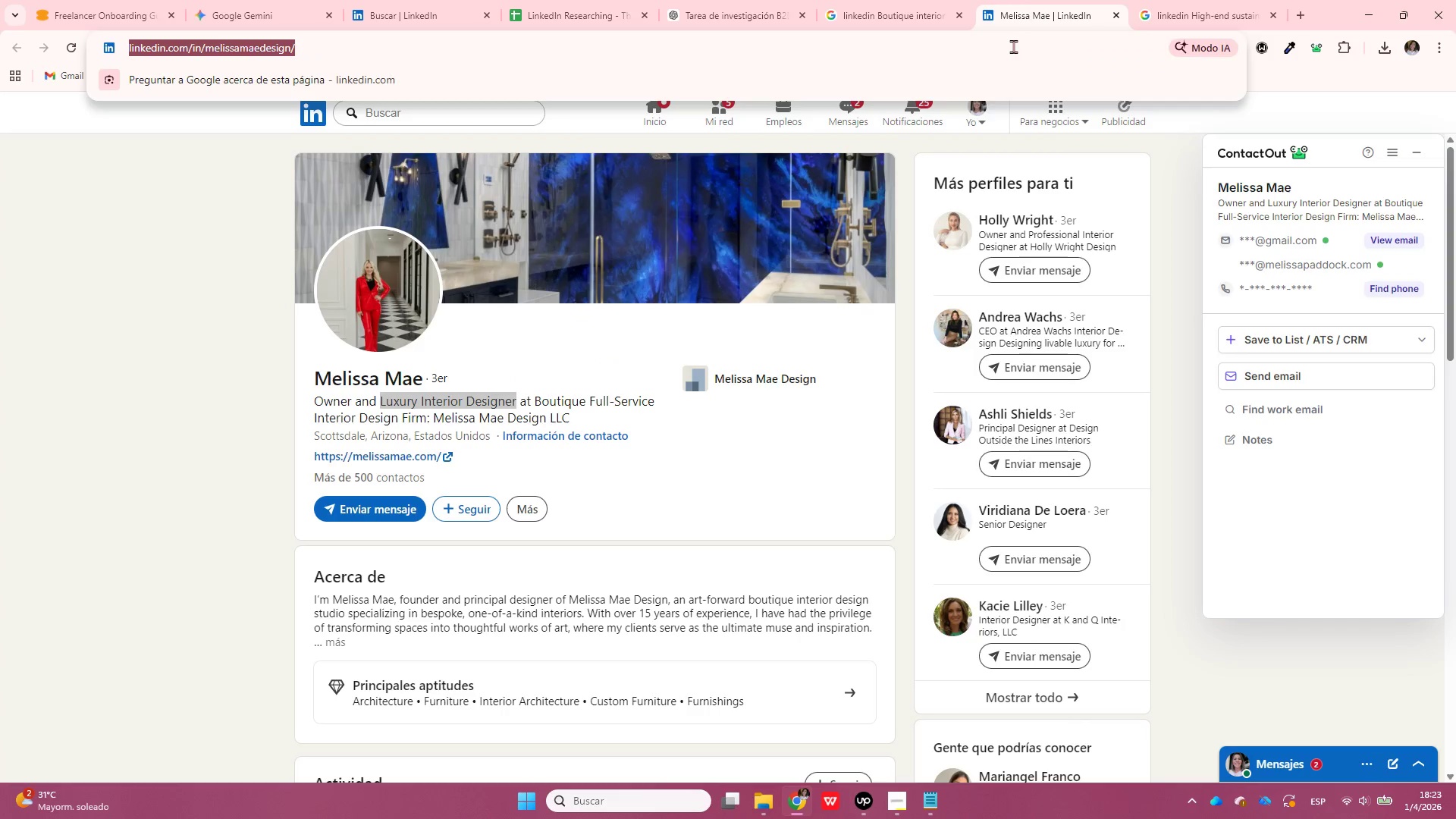 
key(Control+ControlLeft)
 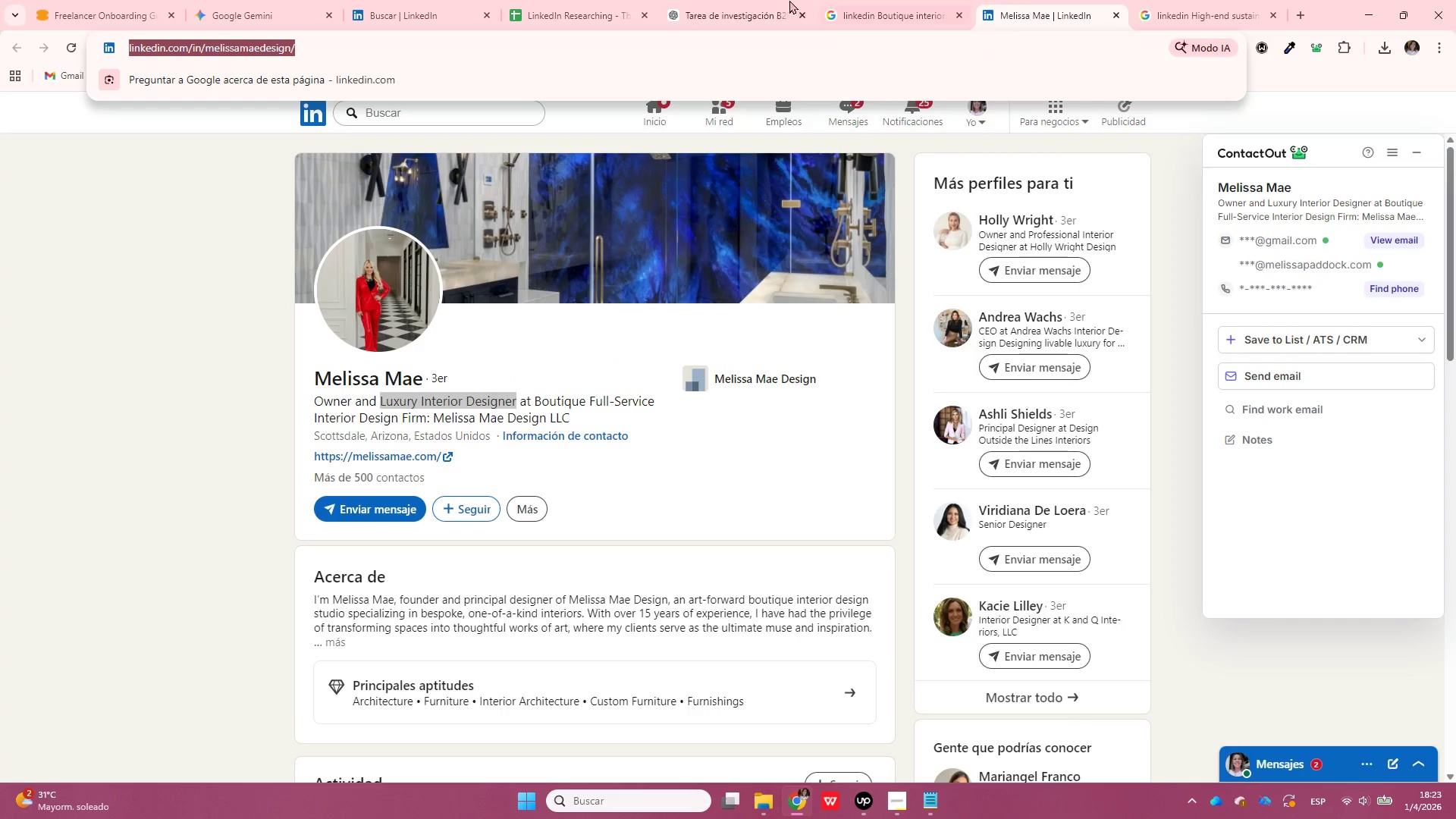 
key(Control+C)
 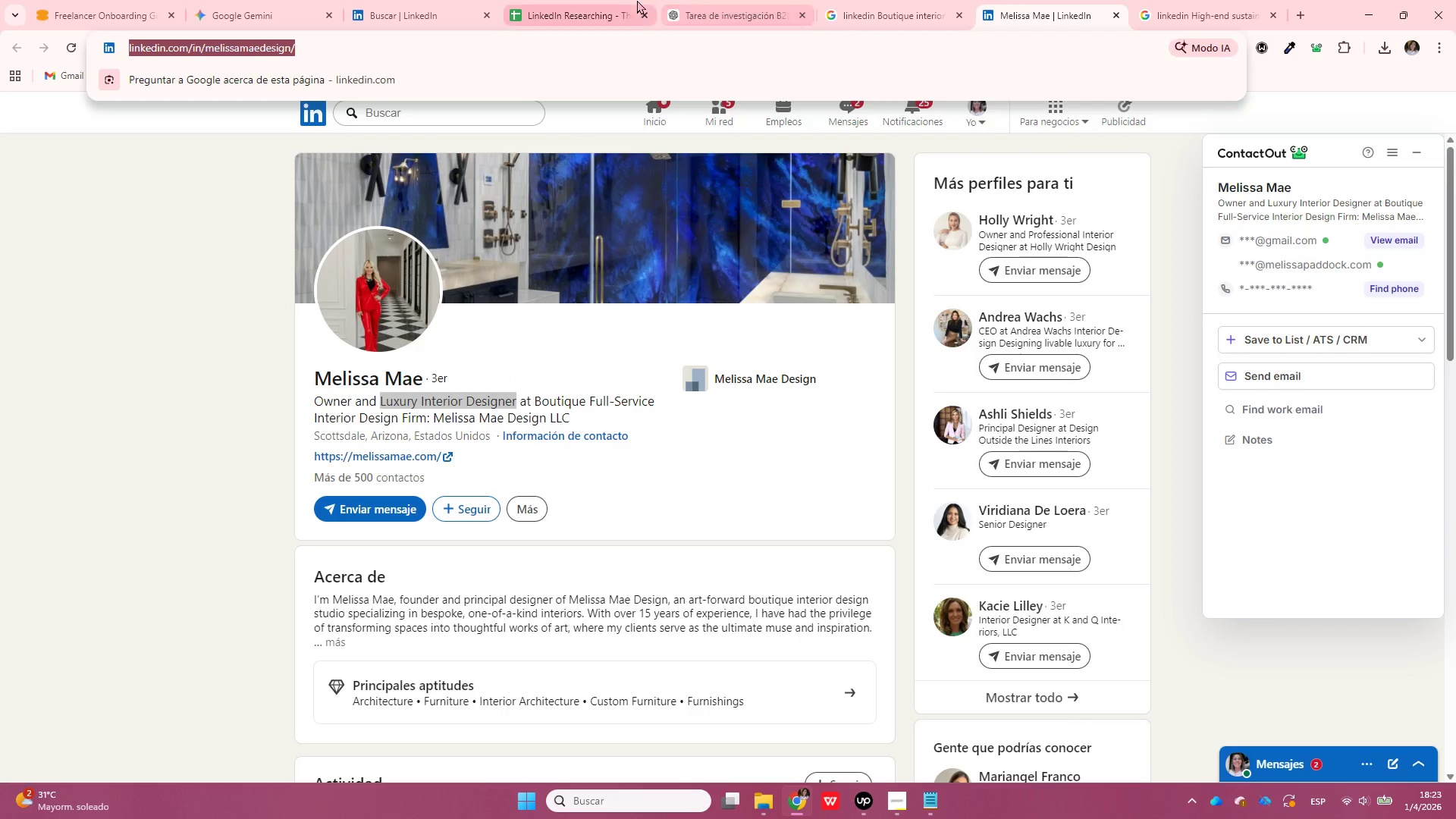 
left_click([618, 0])
 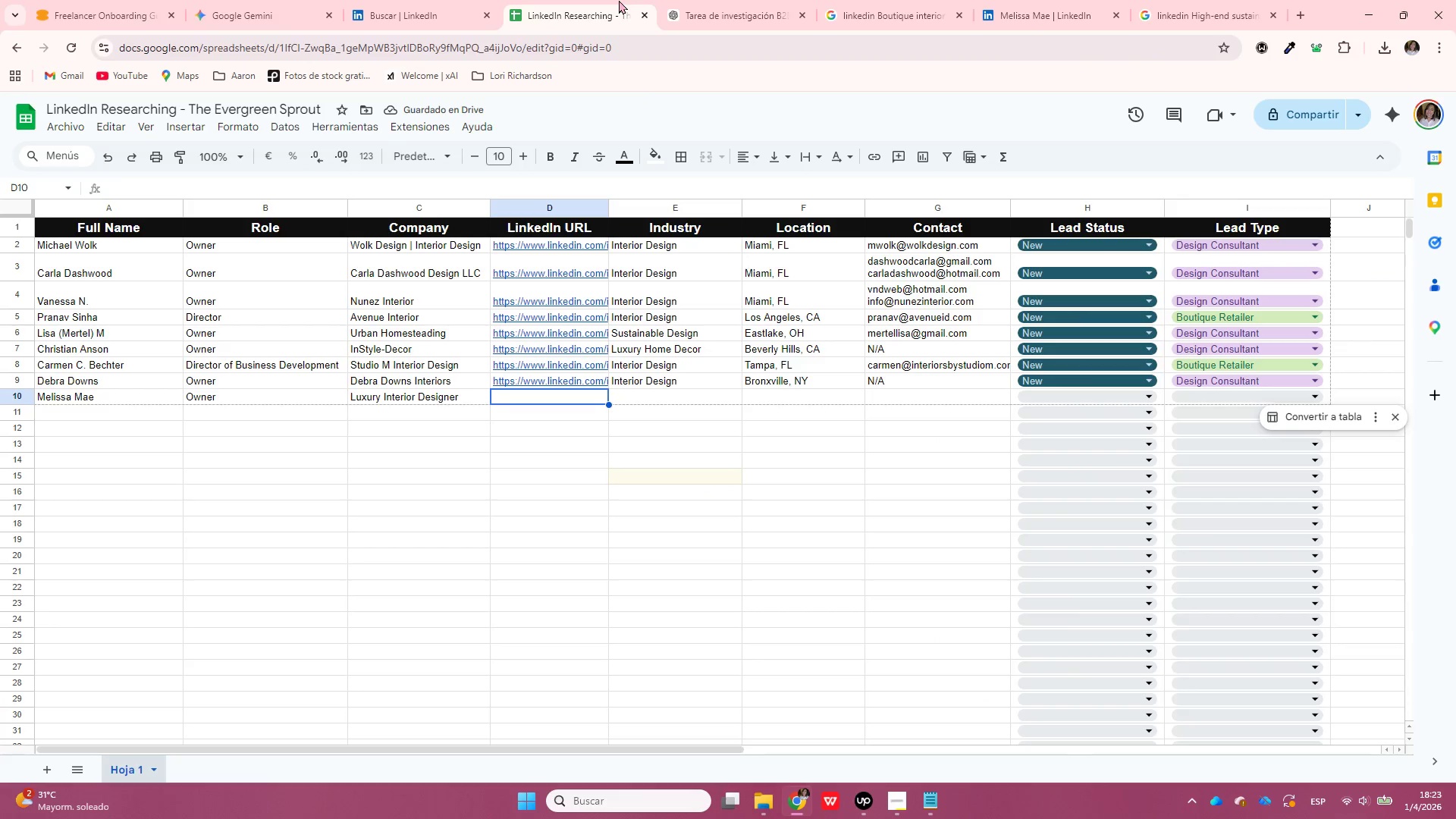 
key(Control+ControlLeft)
 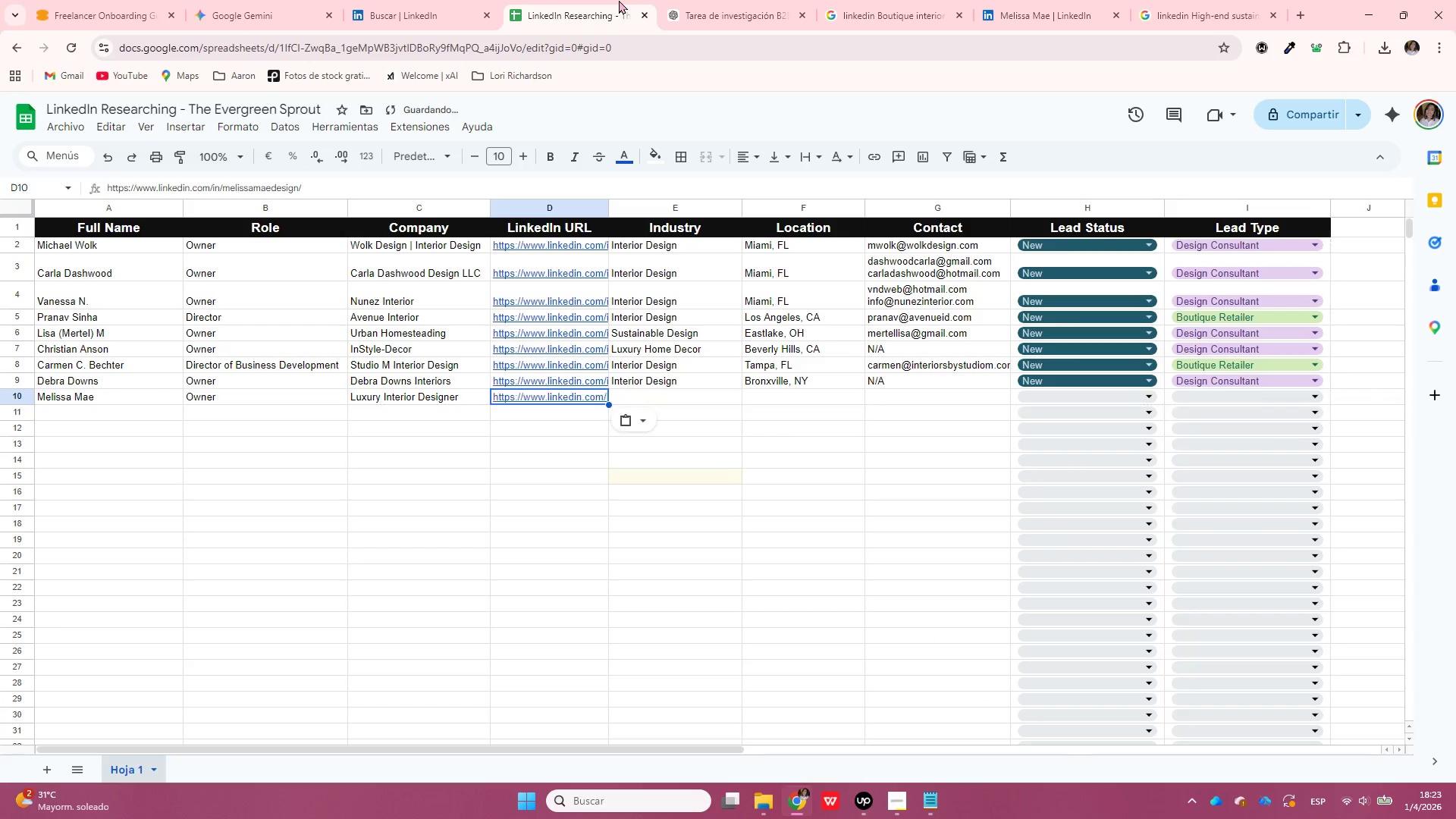 
key(Control+V)
 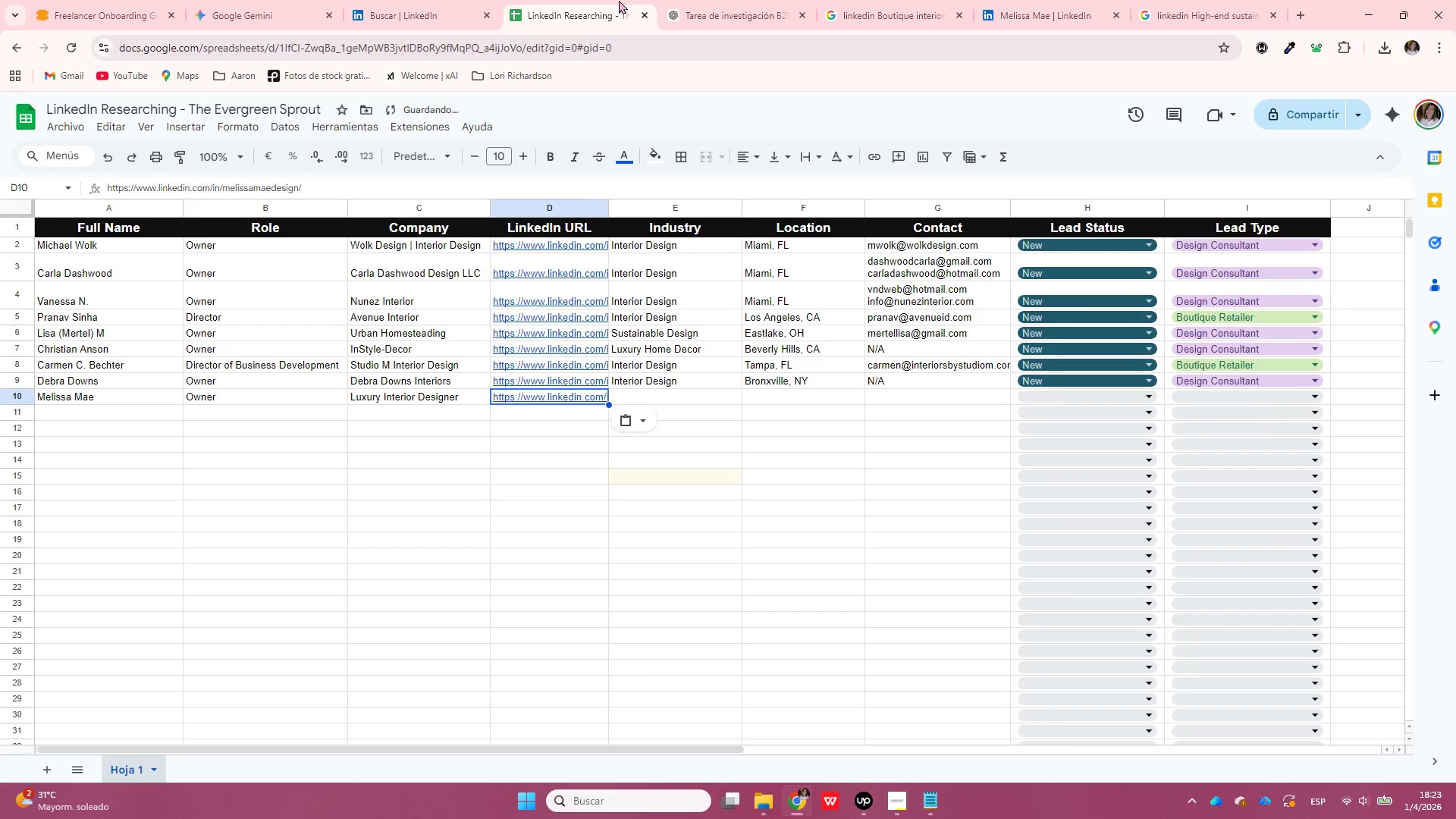 
key(CapsLock)
 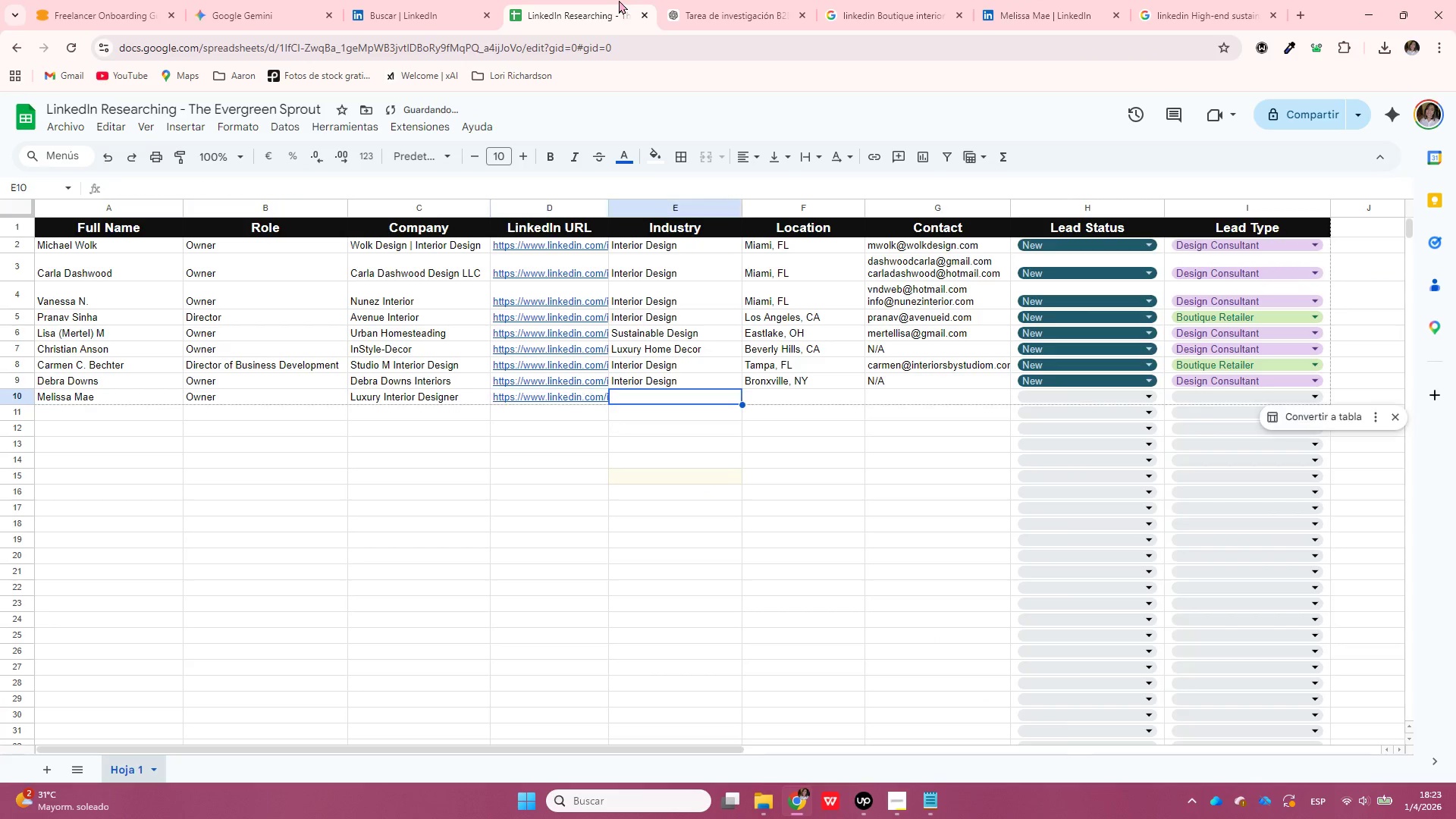 
key(Tab)
 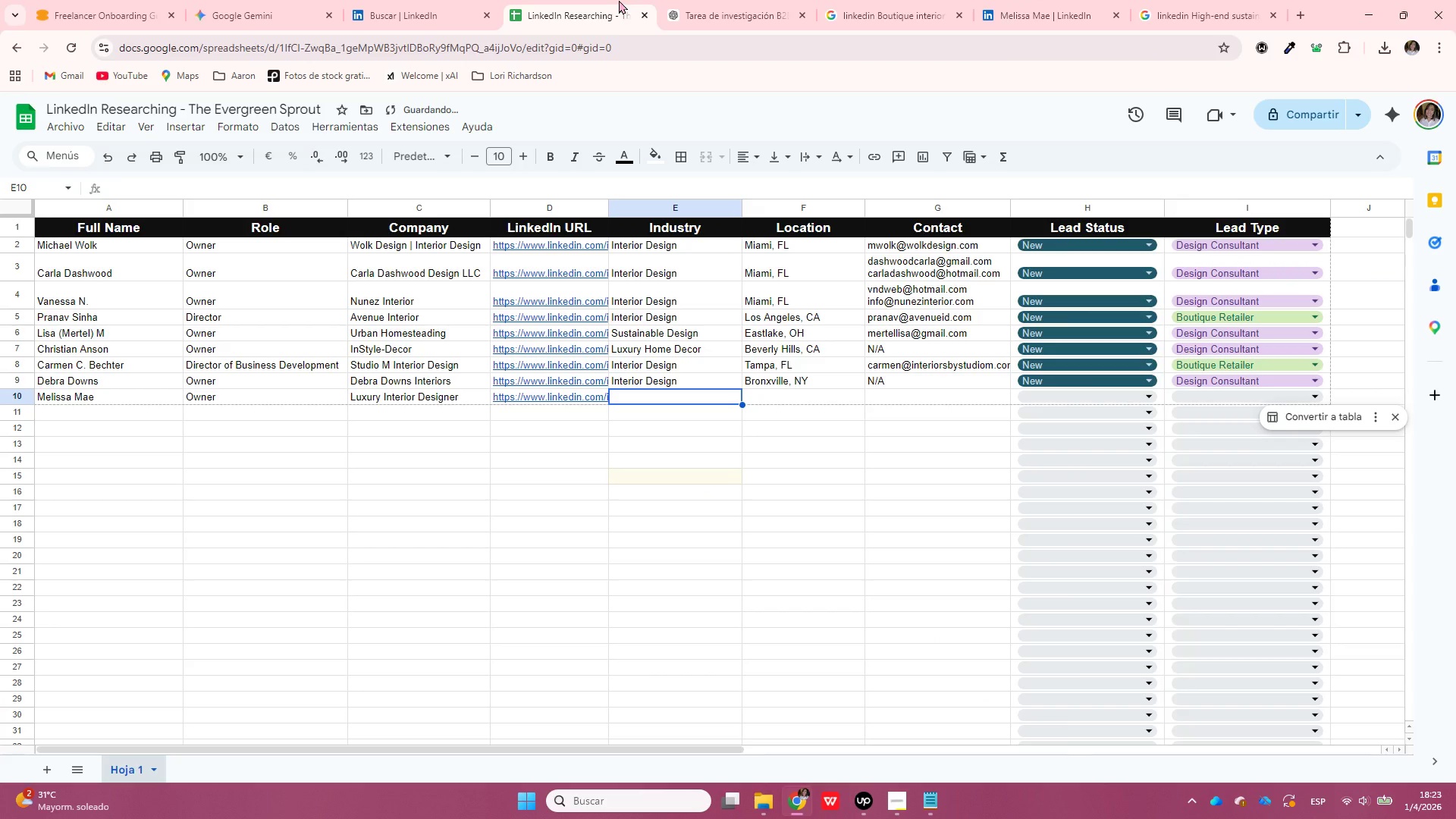 
key(CapsLock)
 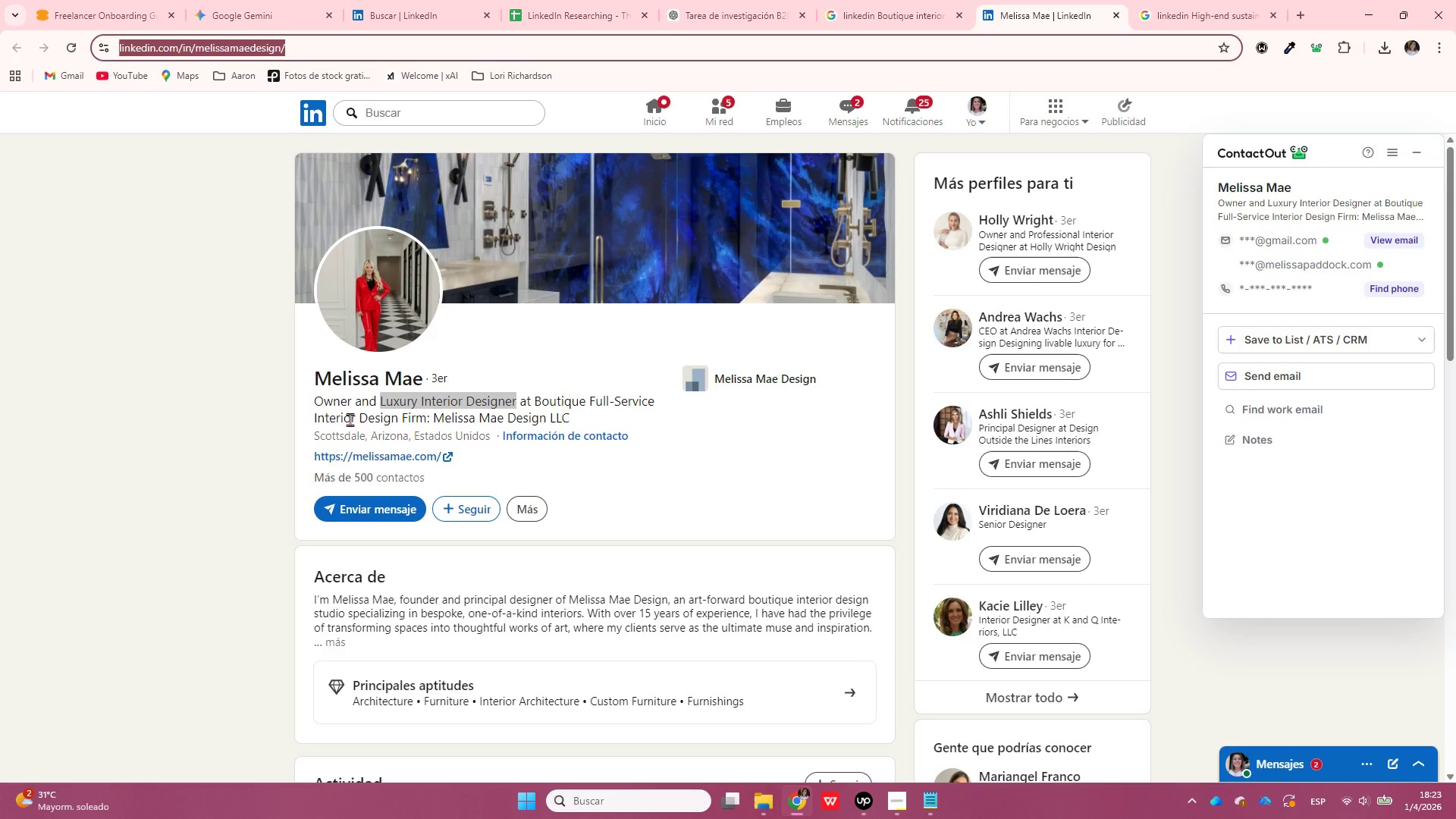 
left_click([414, 405])
 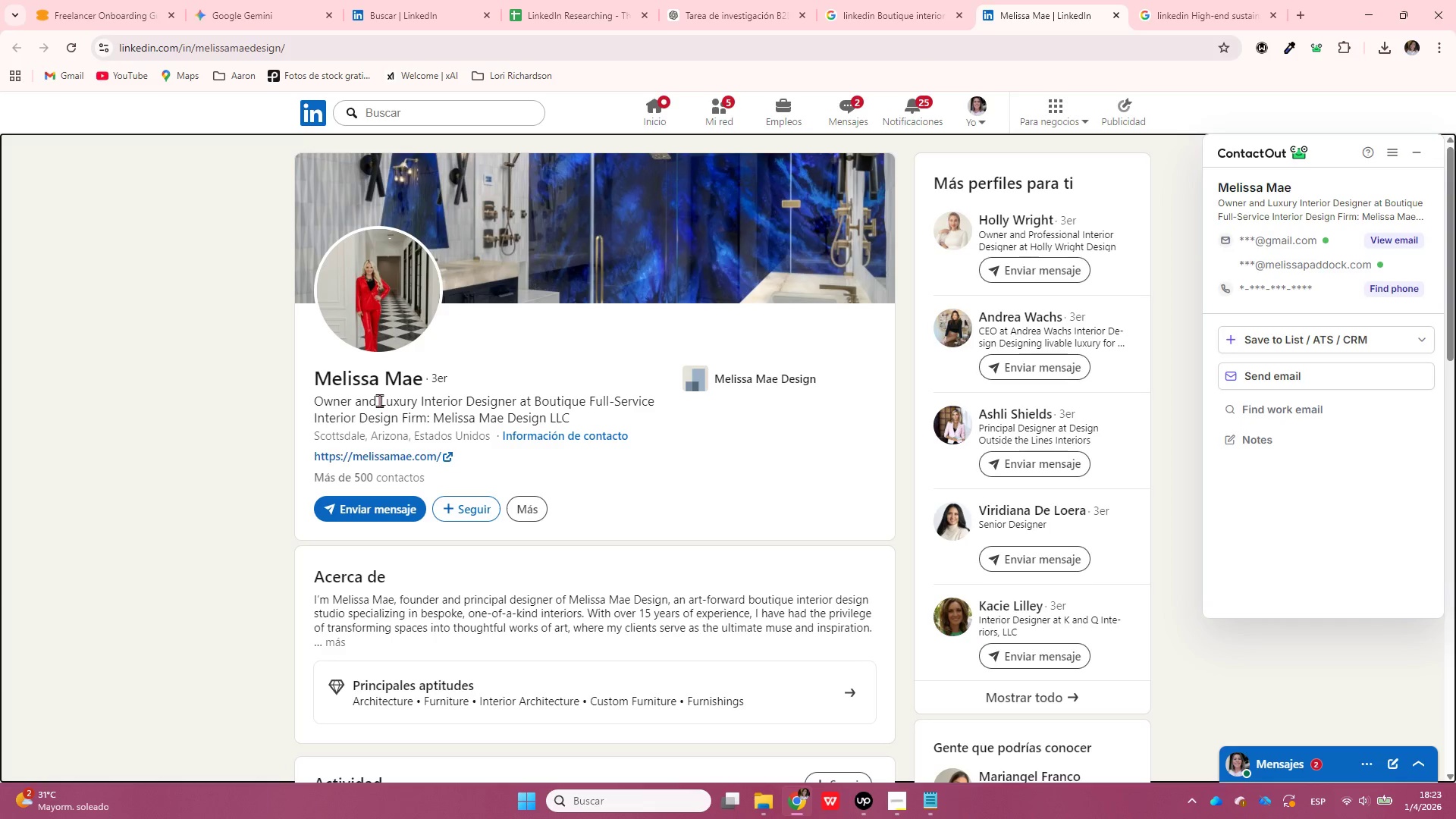 
left_click_drag(start_coordinate=[380, 401], to_coordinate=[515, 406])
 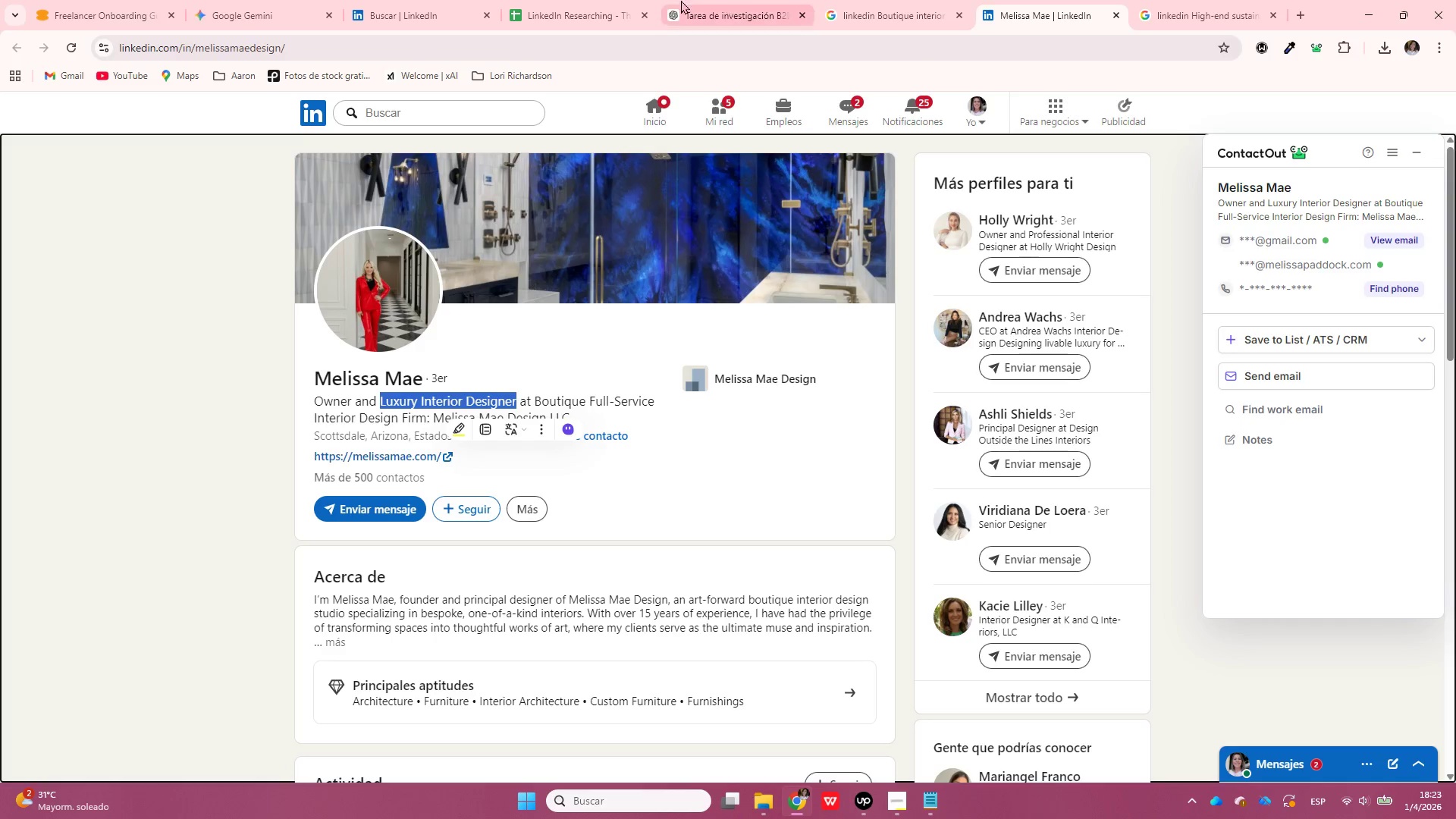 
key(Control+C)
 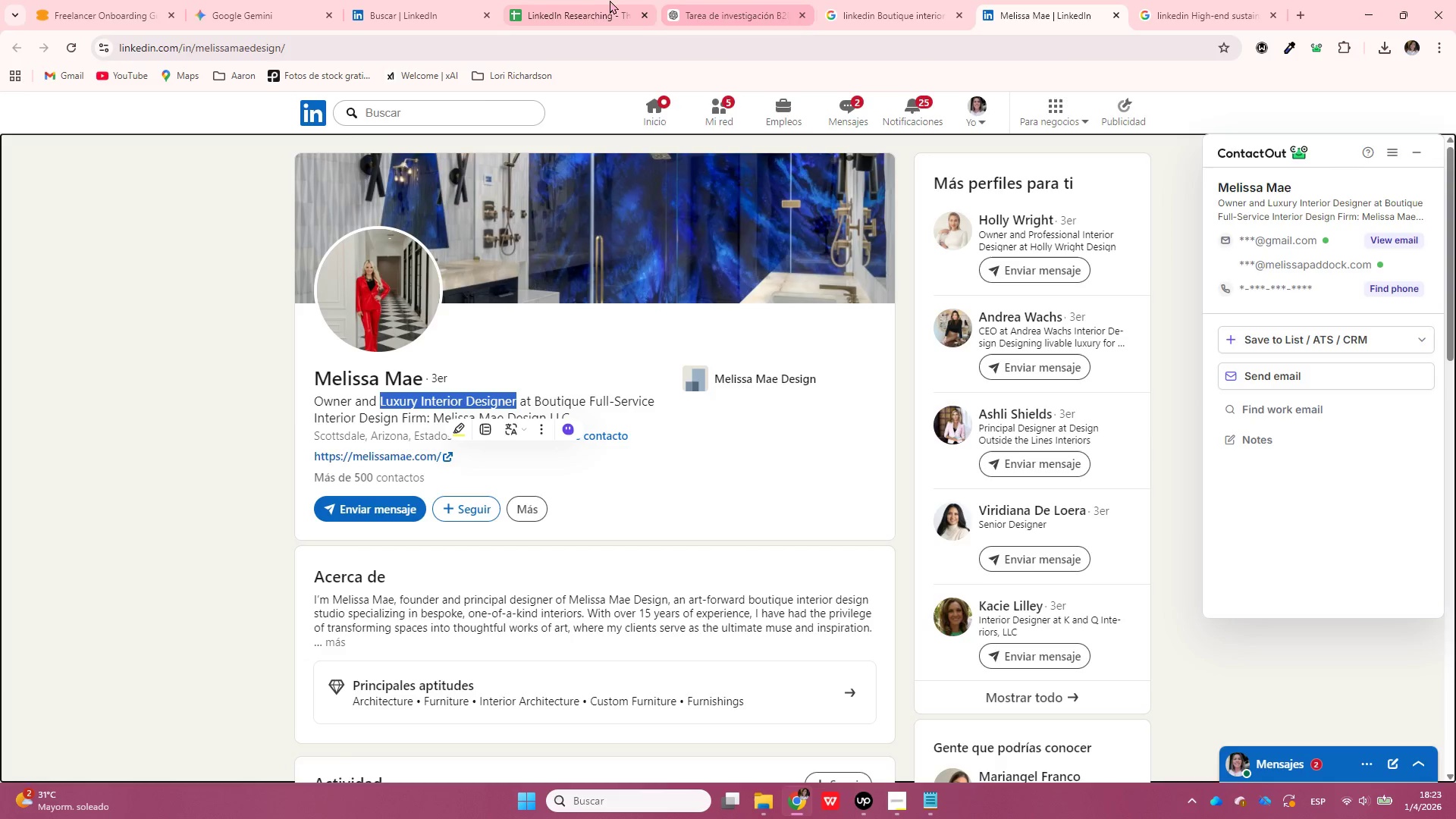 
left_click([604, 0])
 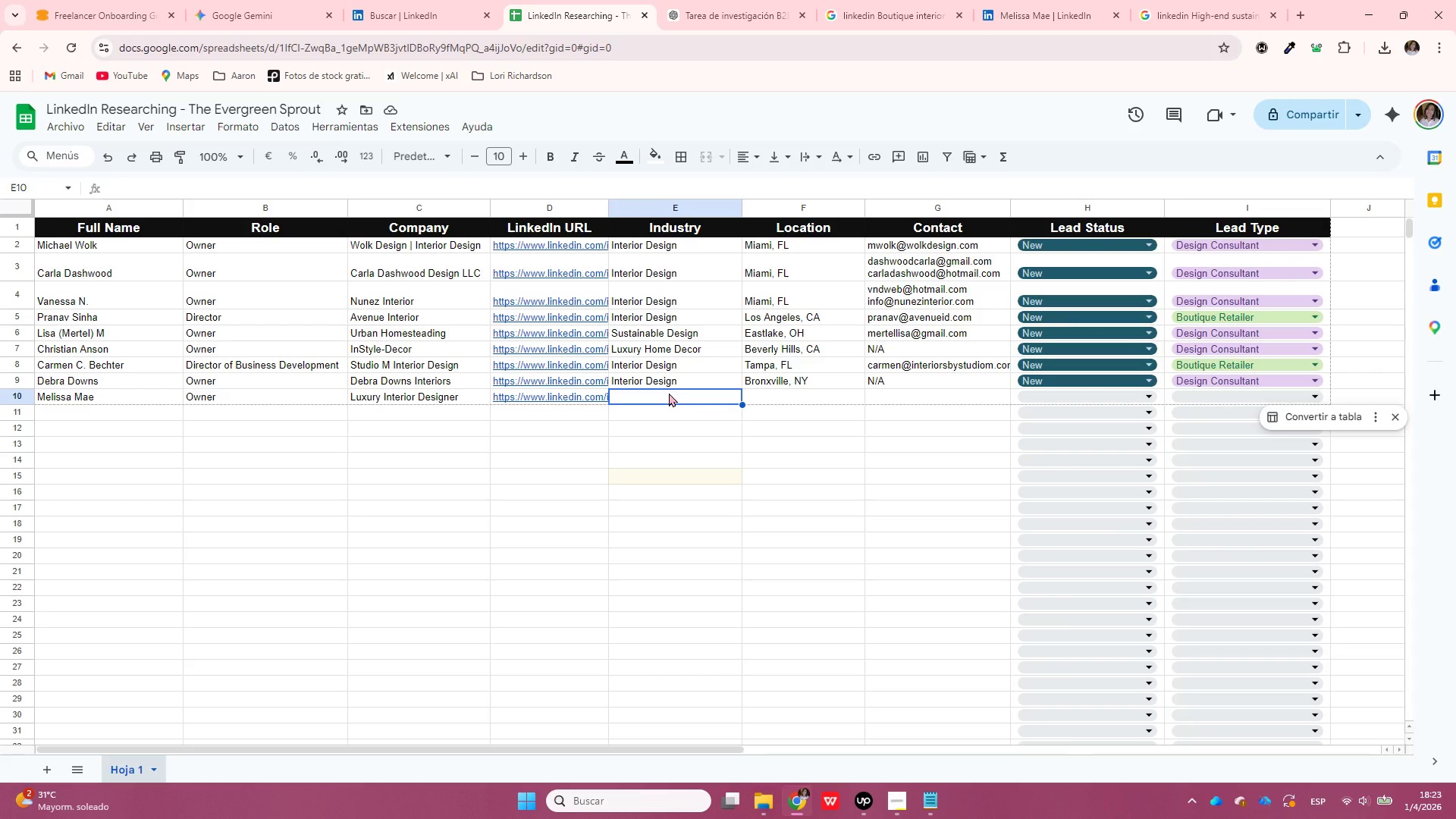 
left_click([675, 382])
 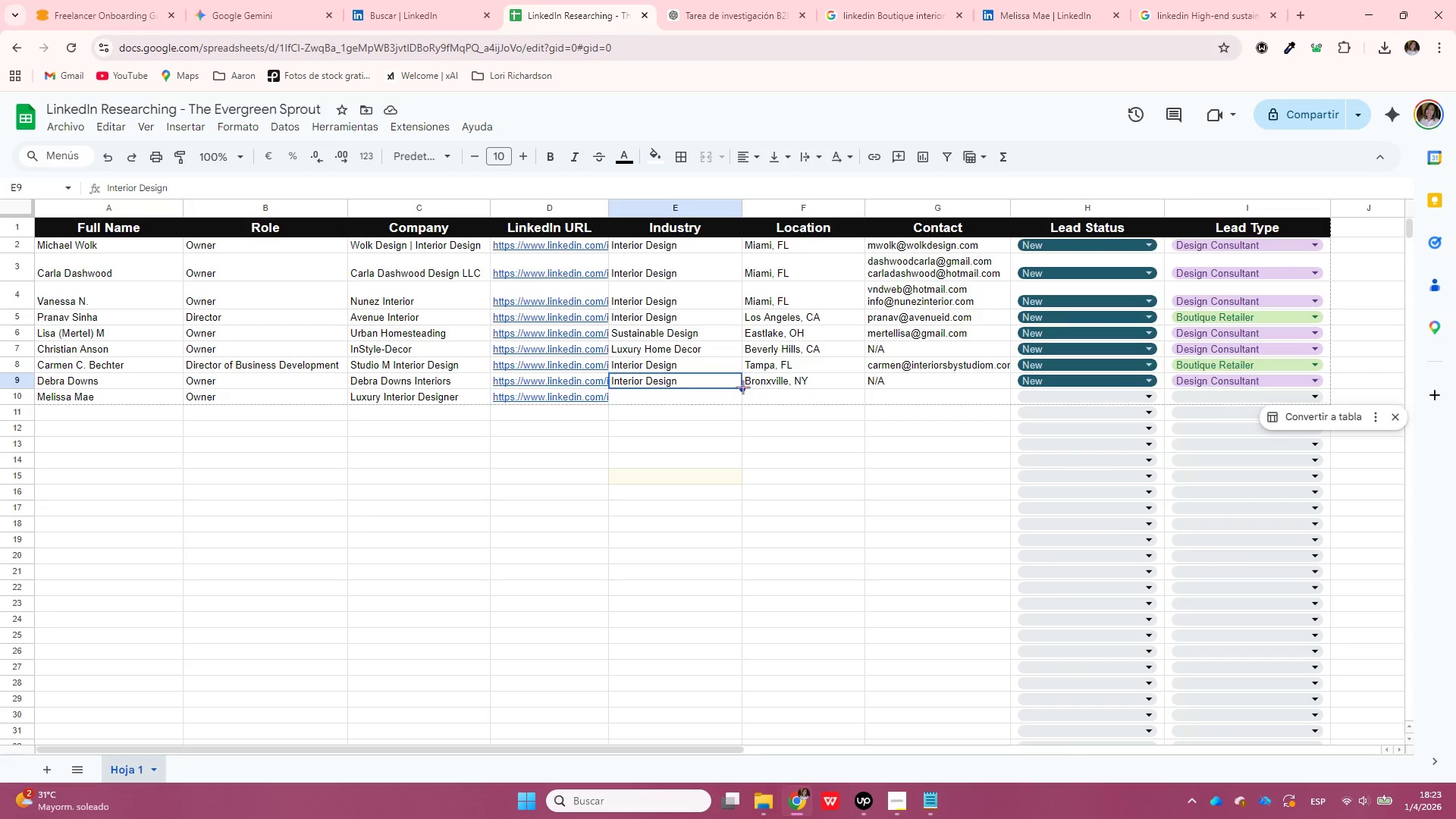 
left_click_drag(start_coordinate=[743, 388], to_coordinate=[744, 401])
 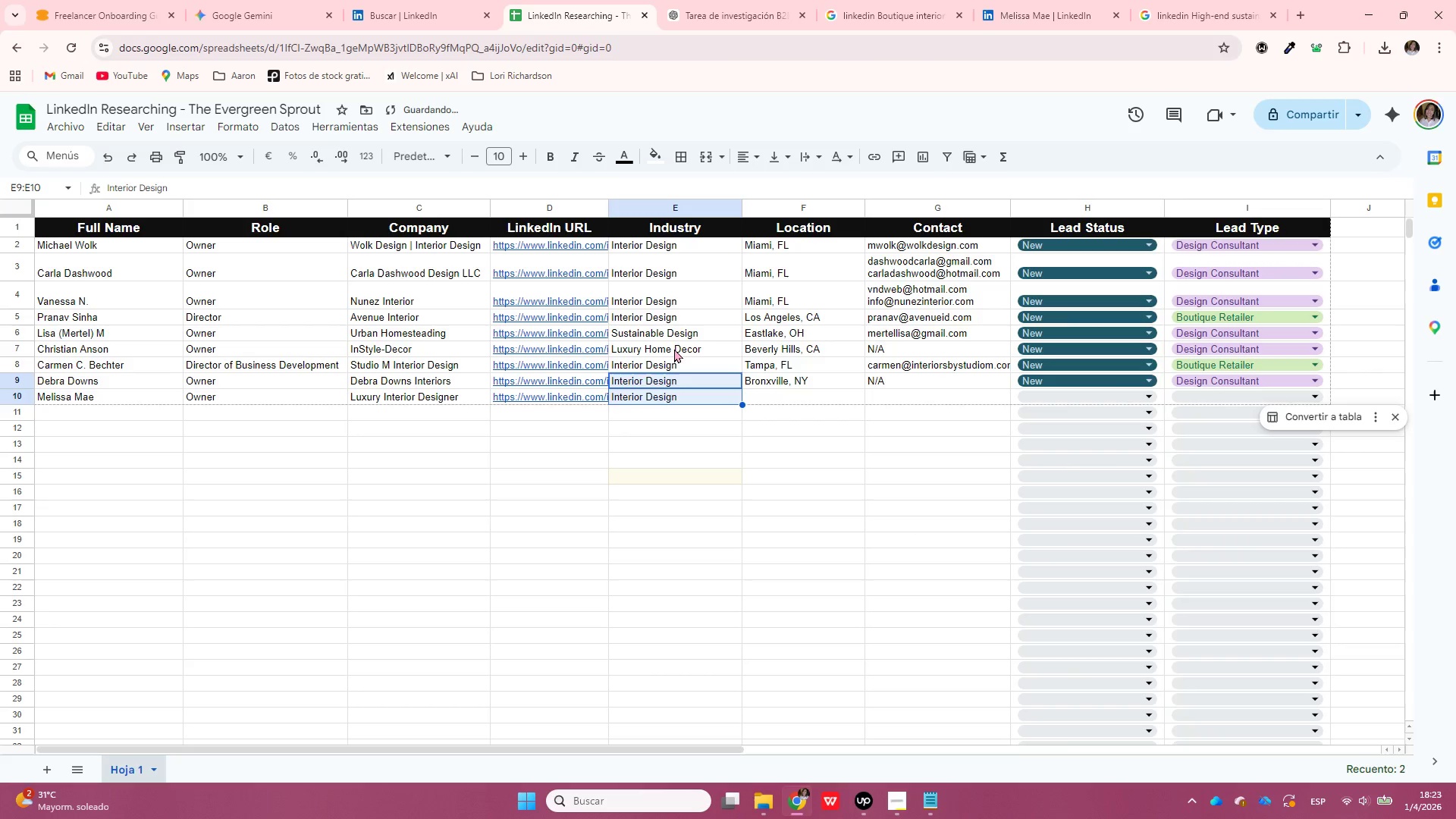 
left_click([674, 350])
 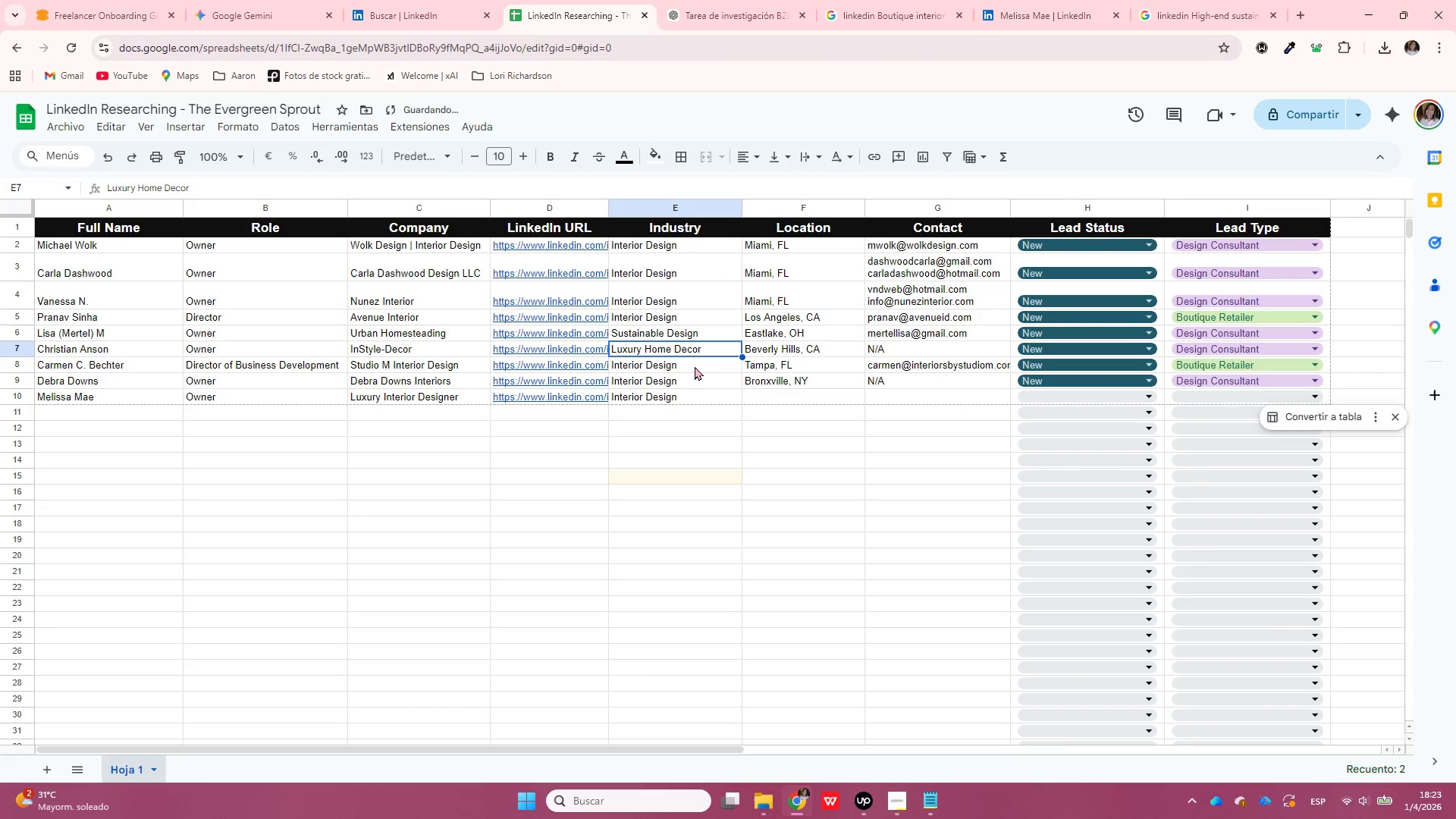 
key(Control+ControlLeft)
 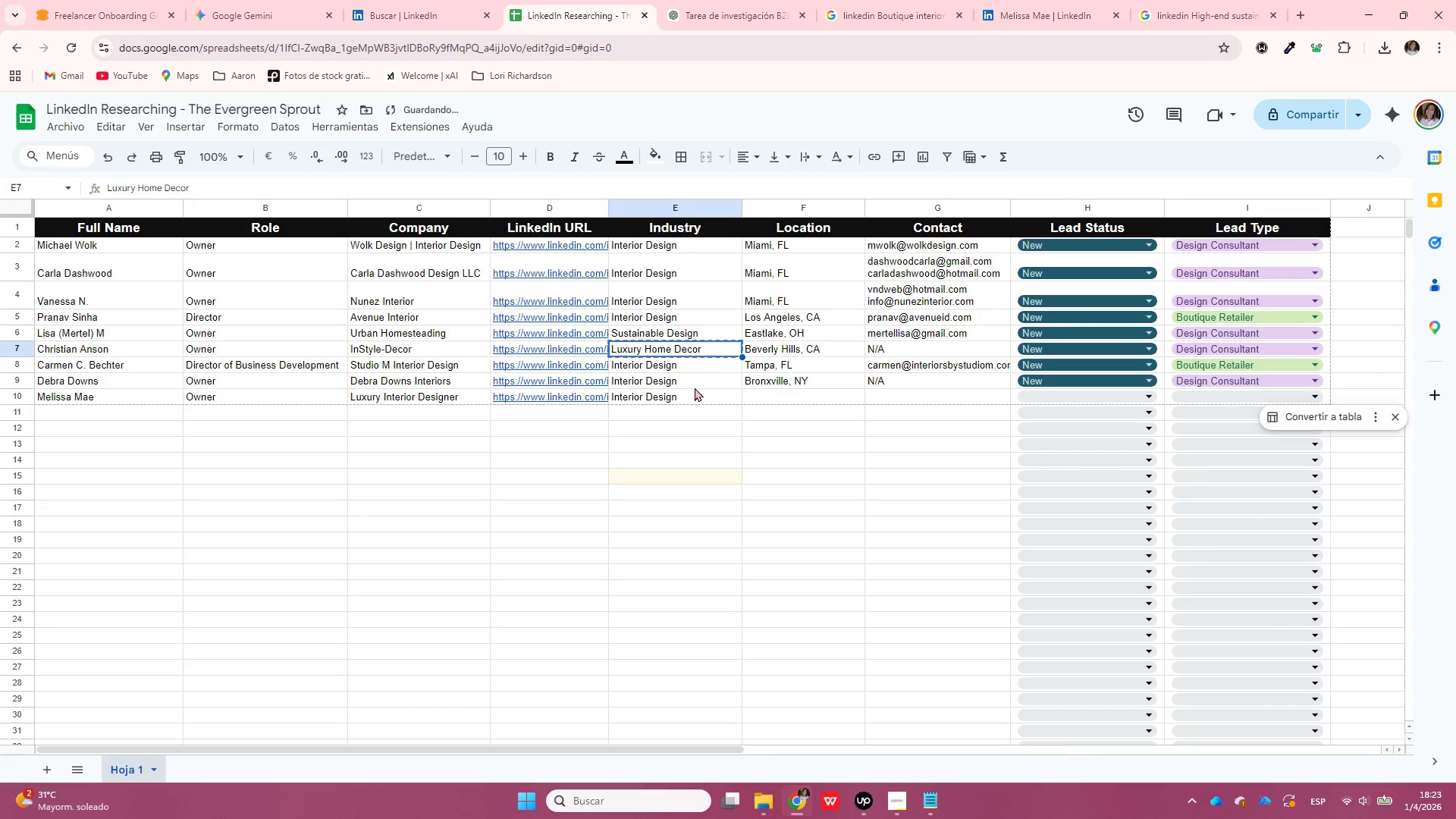 
key(Control+C)
 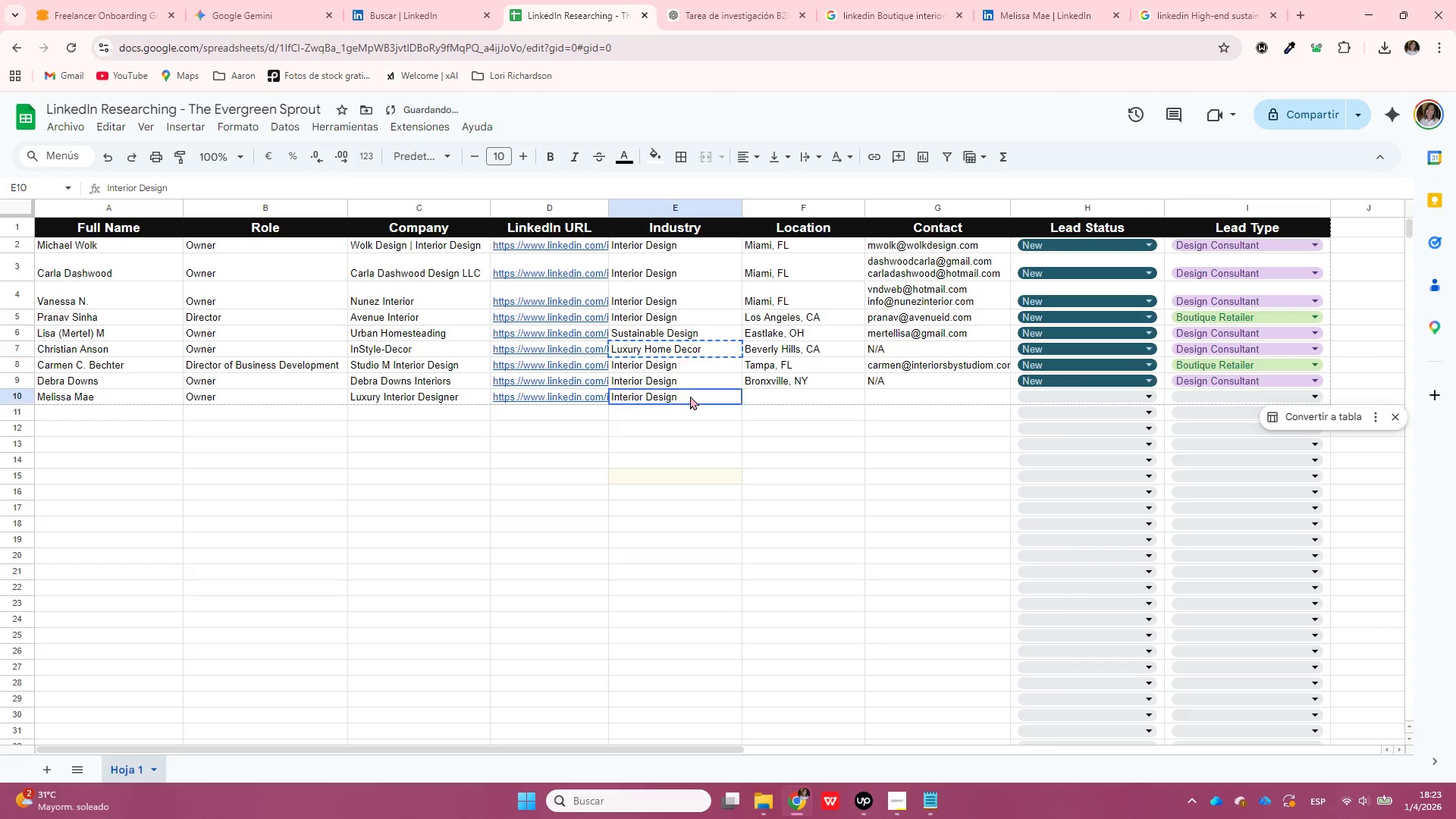 
left_click([690, 396])
 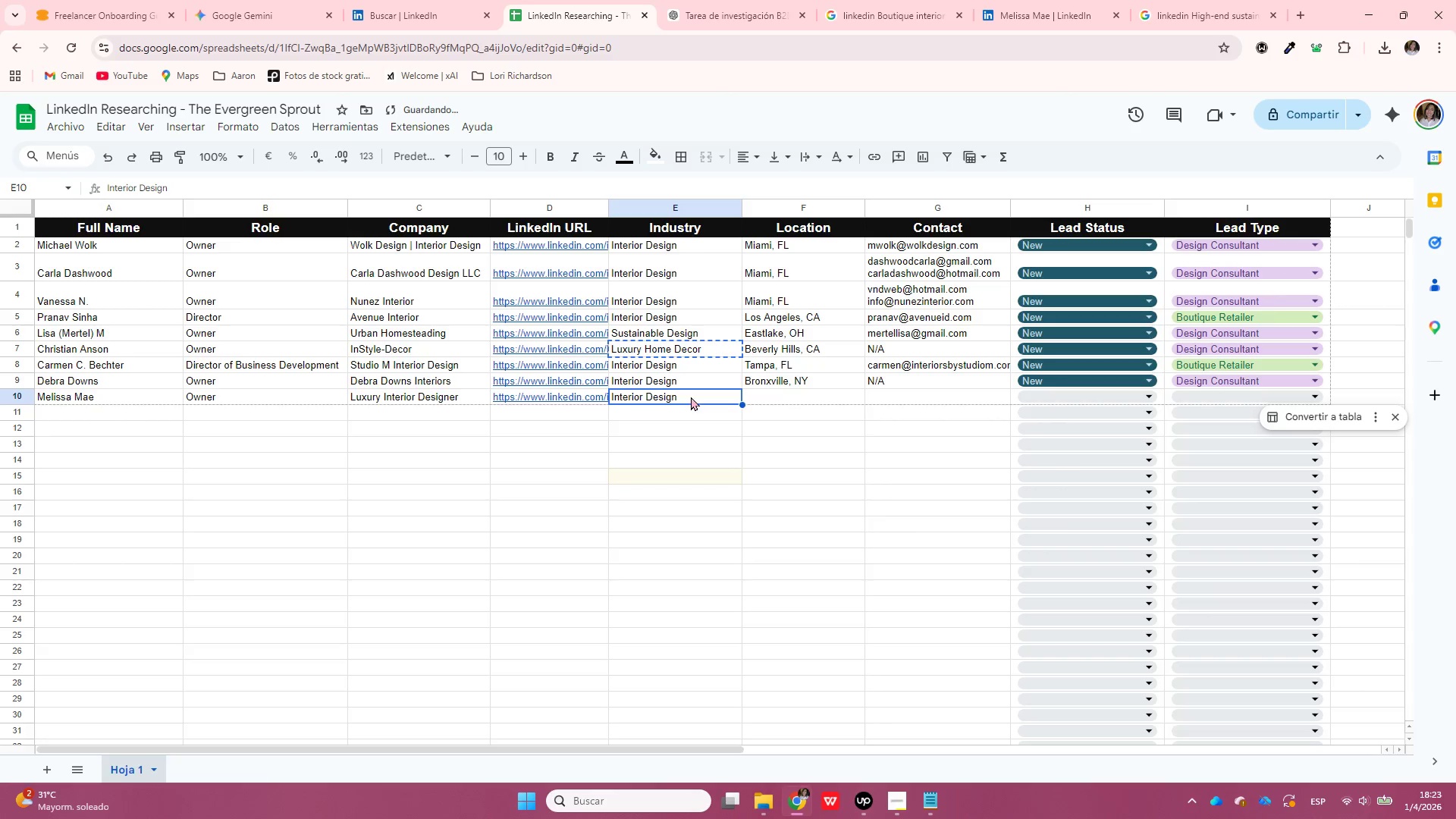 
key(Control+ControlLeft)
 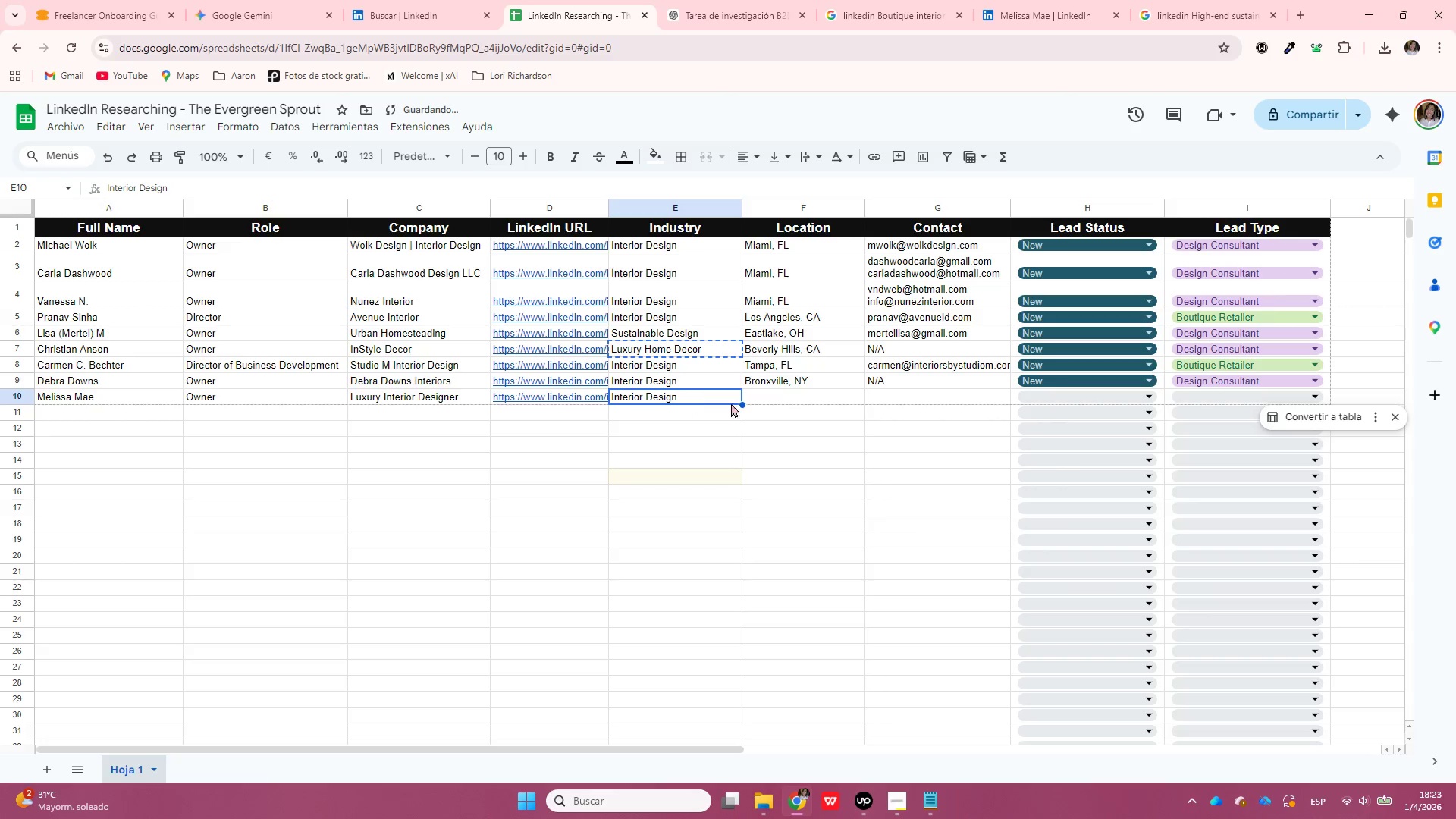 
key(Control+V)
 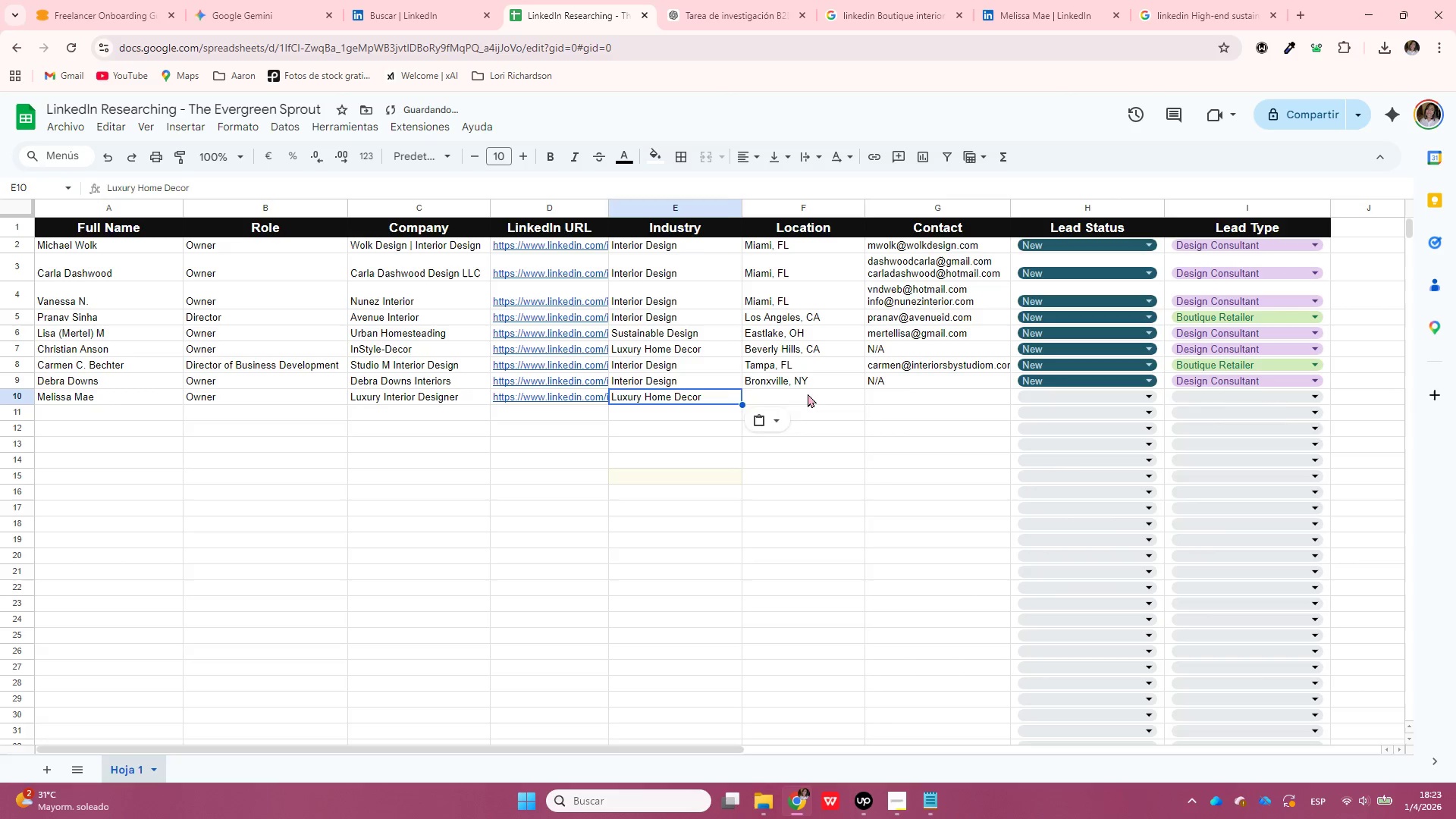 
left_click([808, 394])
 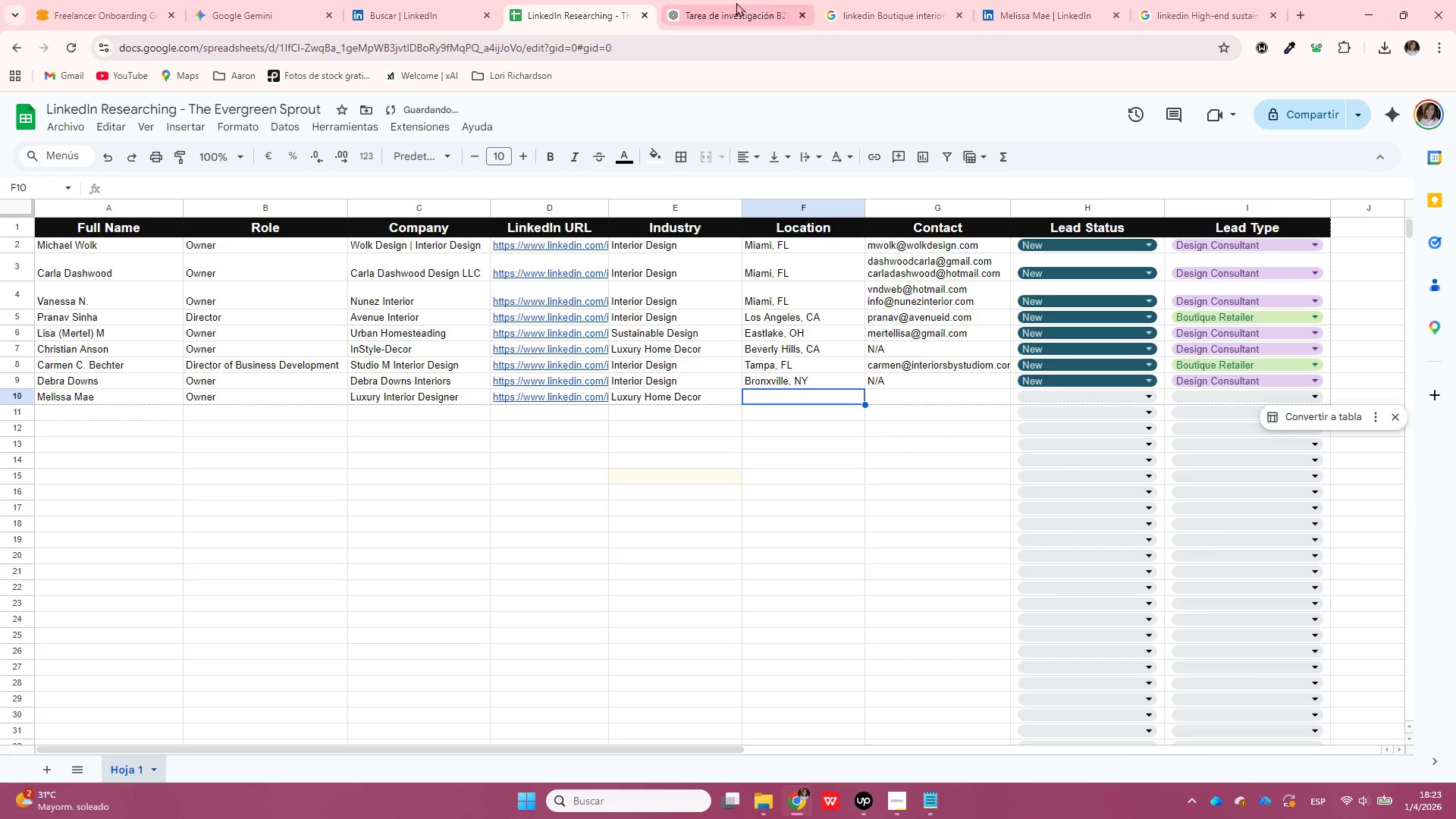 
left_click([1095, 0])
 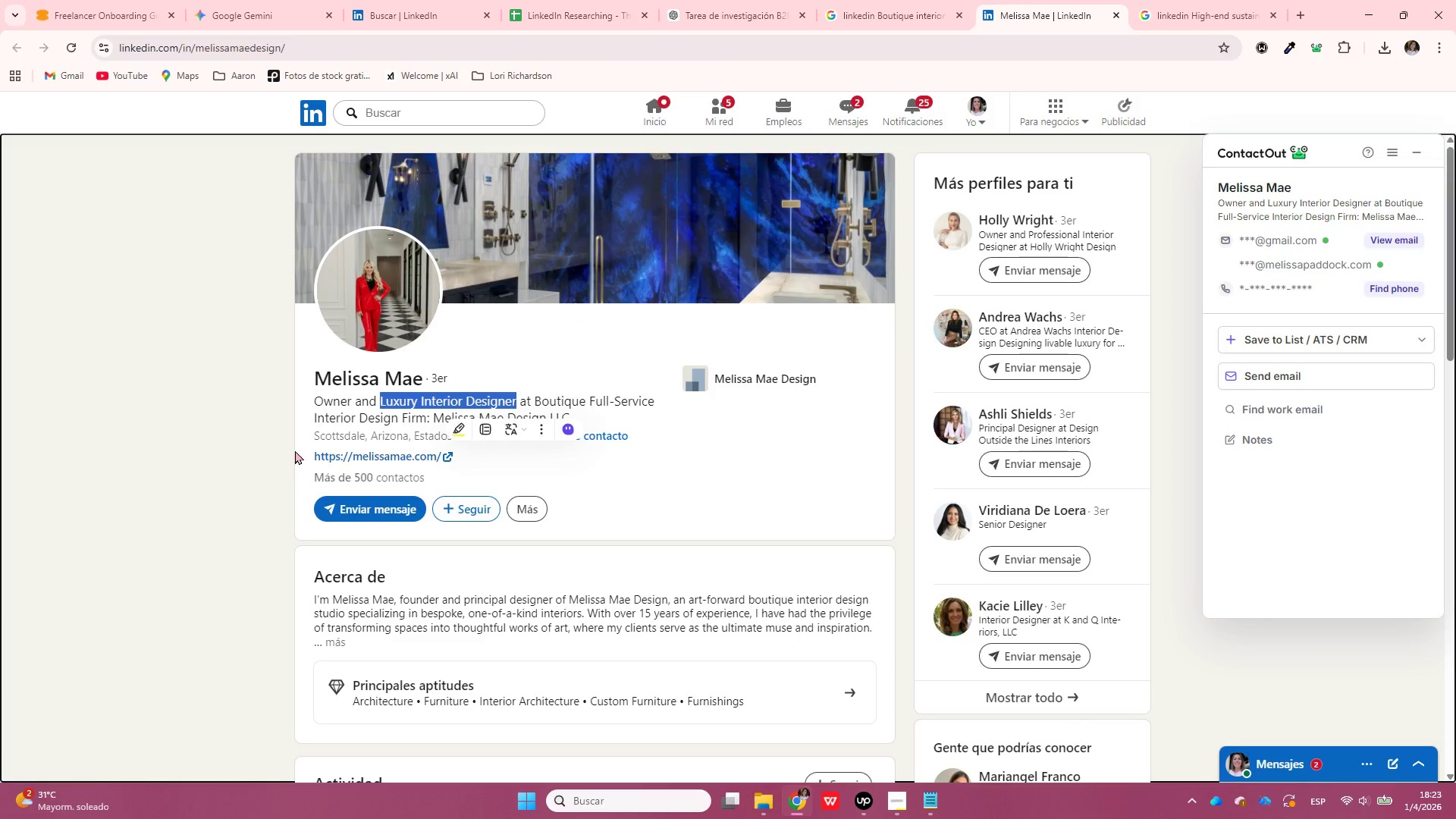 
left_click_drag(start_coordinate=[307, 435], to_coordinate=[362, 438])
 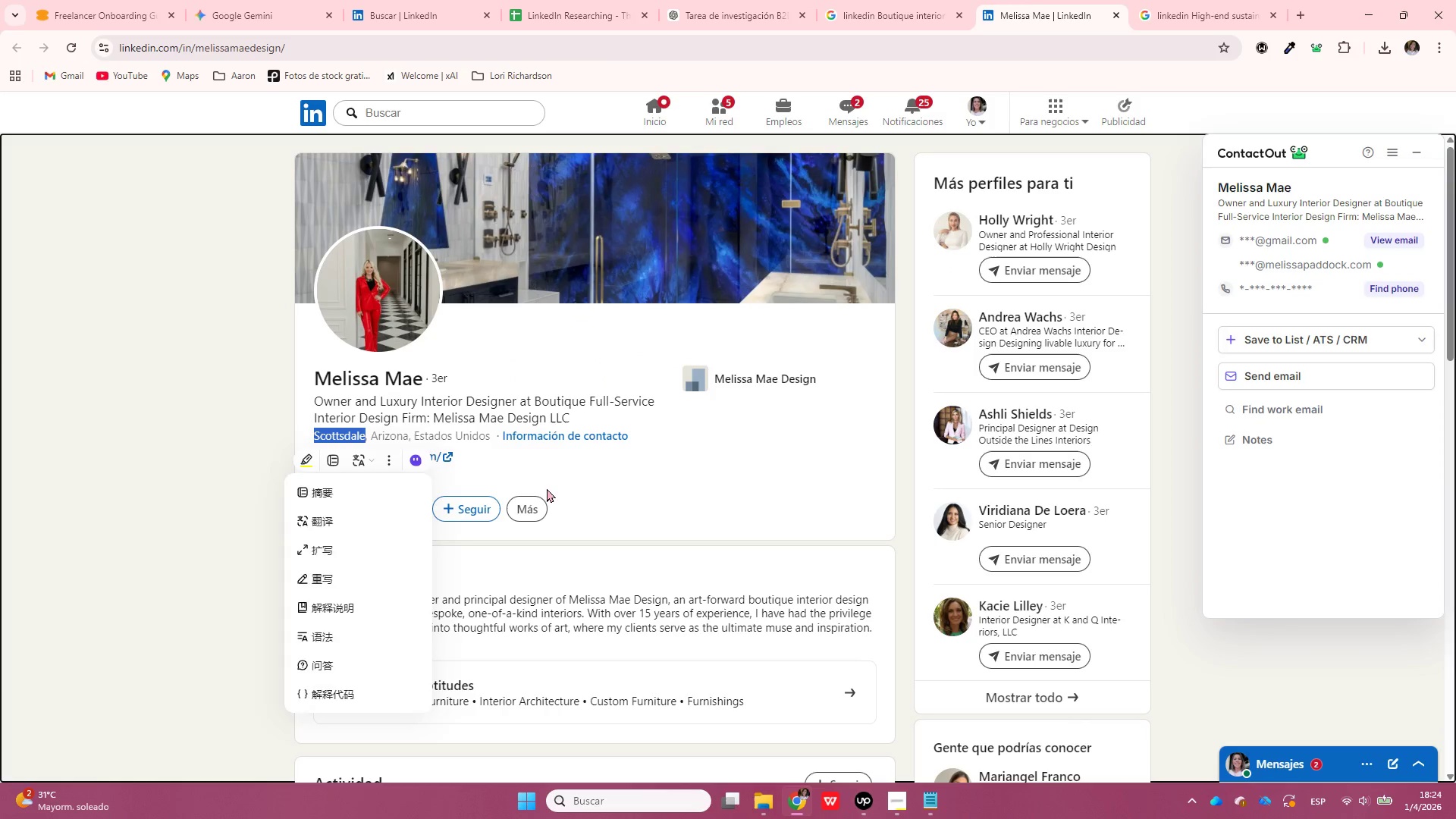 
key(Control+ControlLeft)
 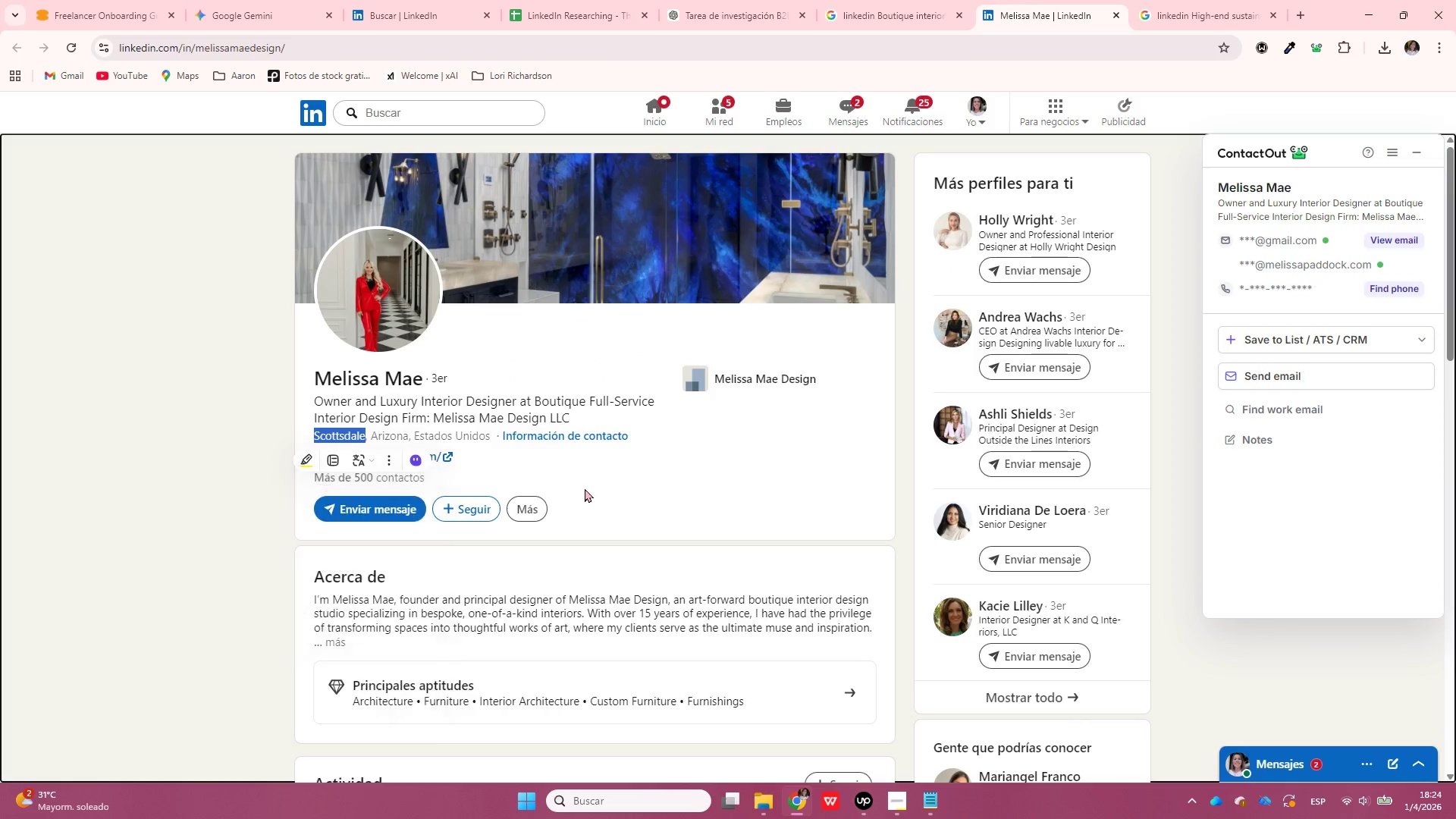 
key(Control+C)
 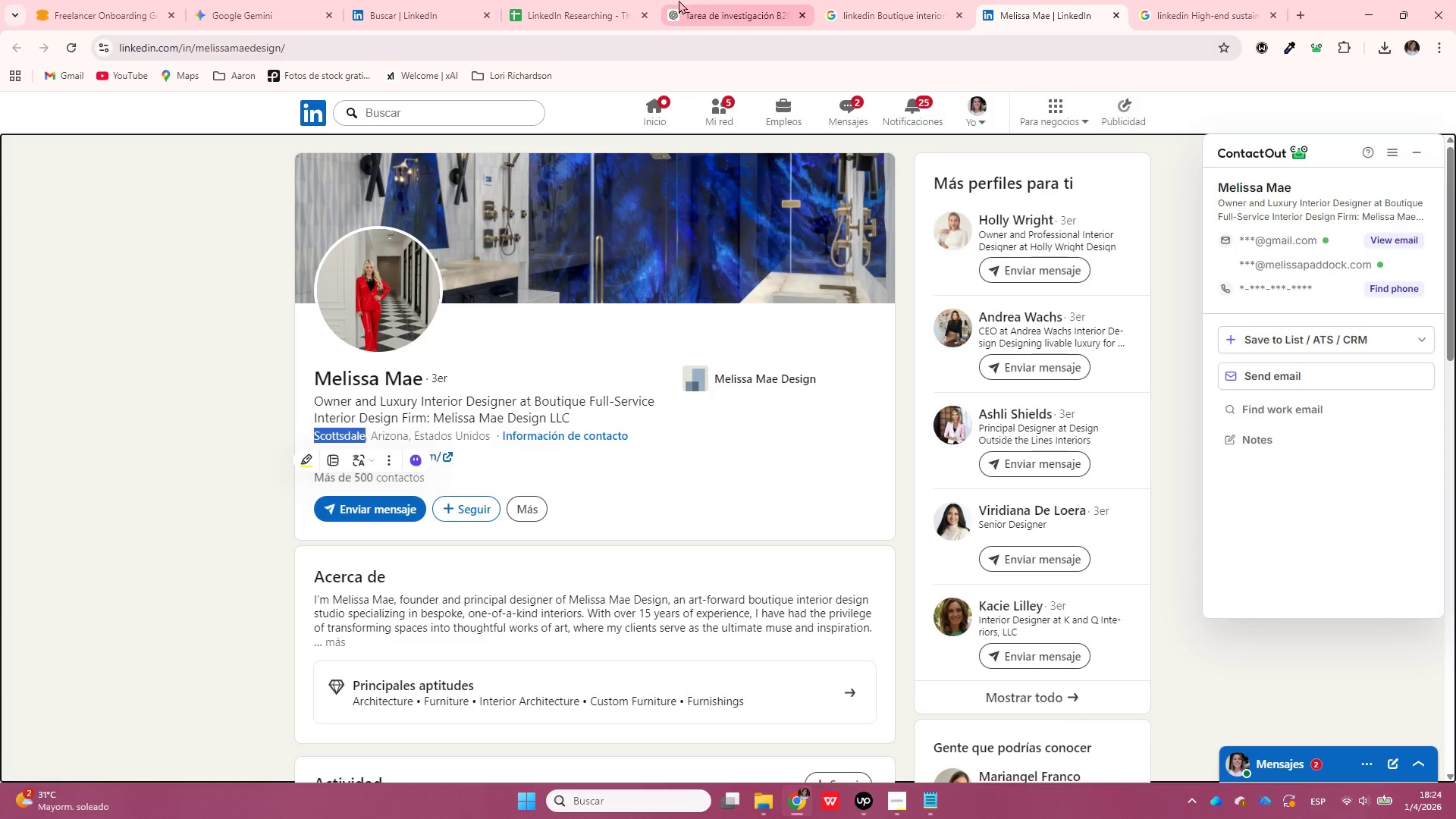 
left_click([577, 0])
 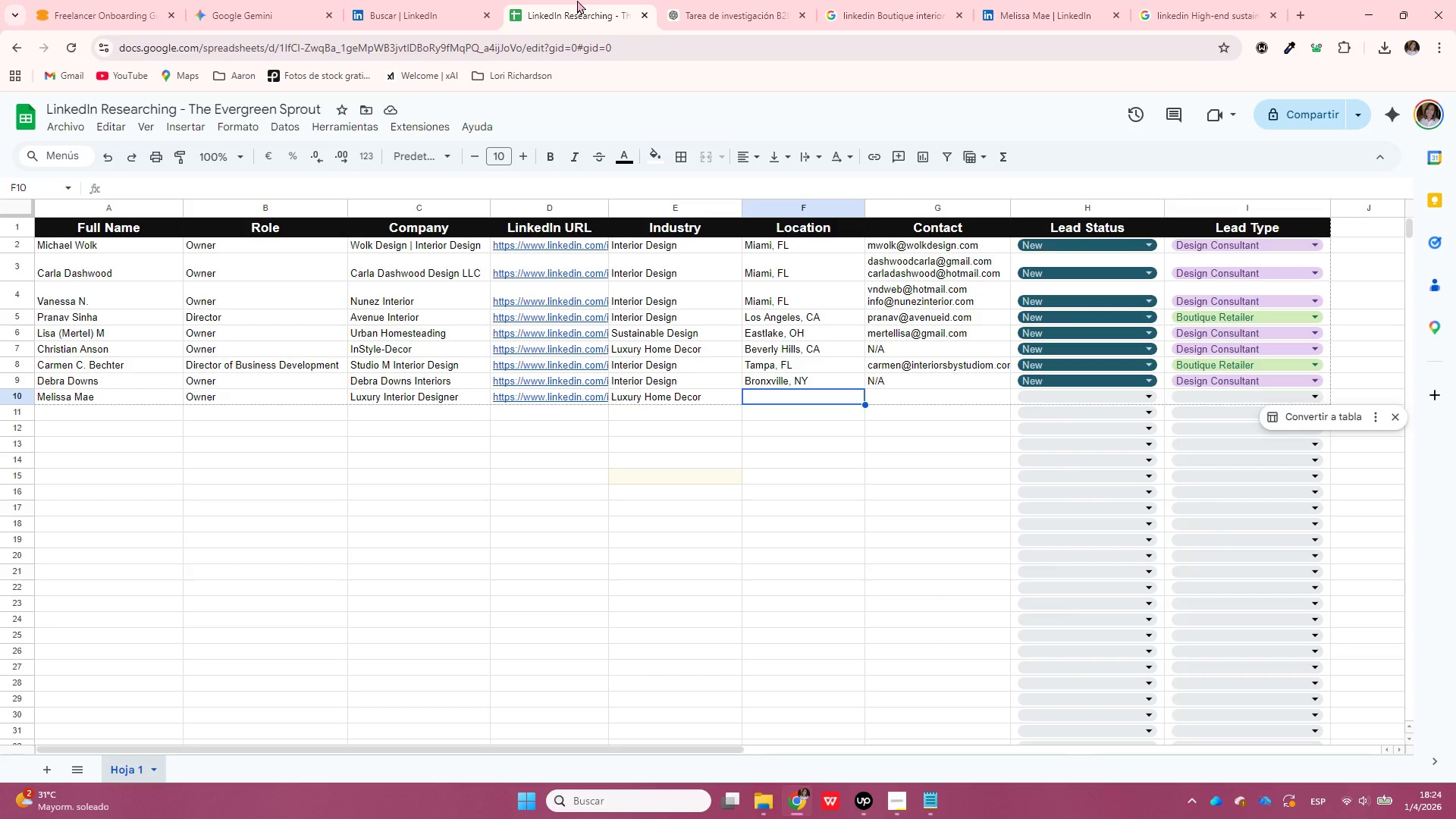 
key(Control+ControlLeft)
 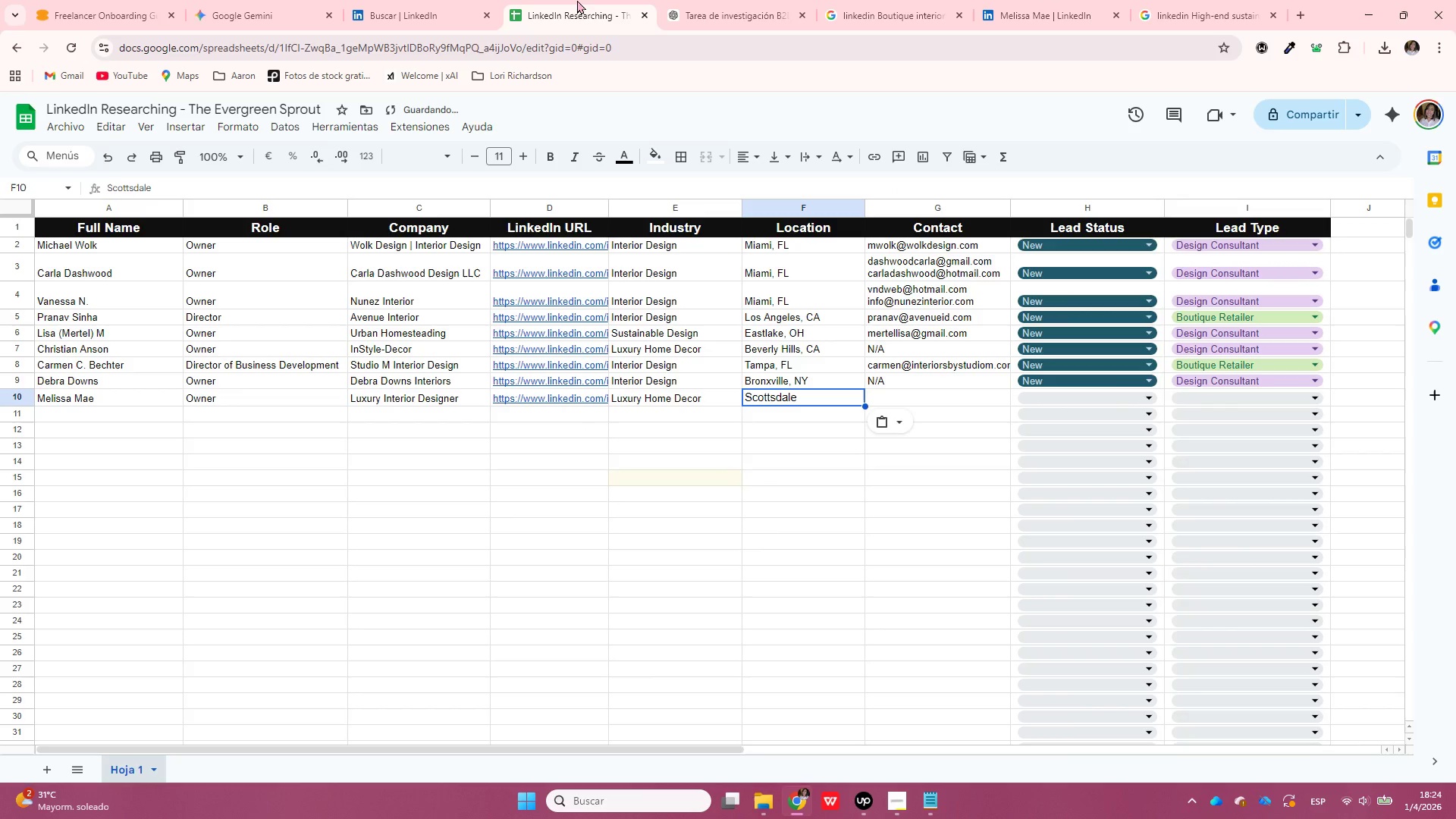 
key(Control+V)
 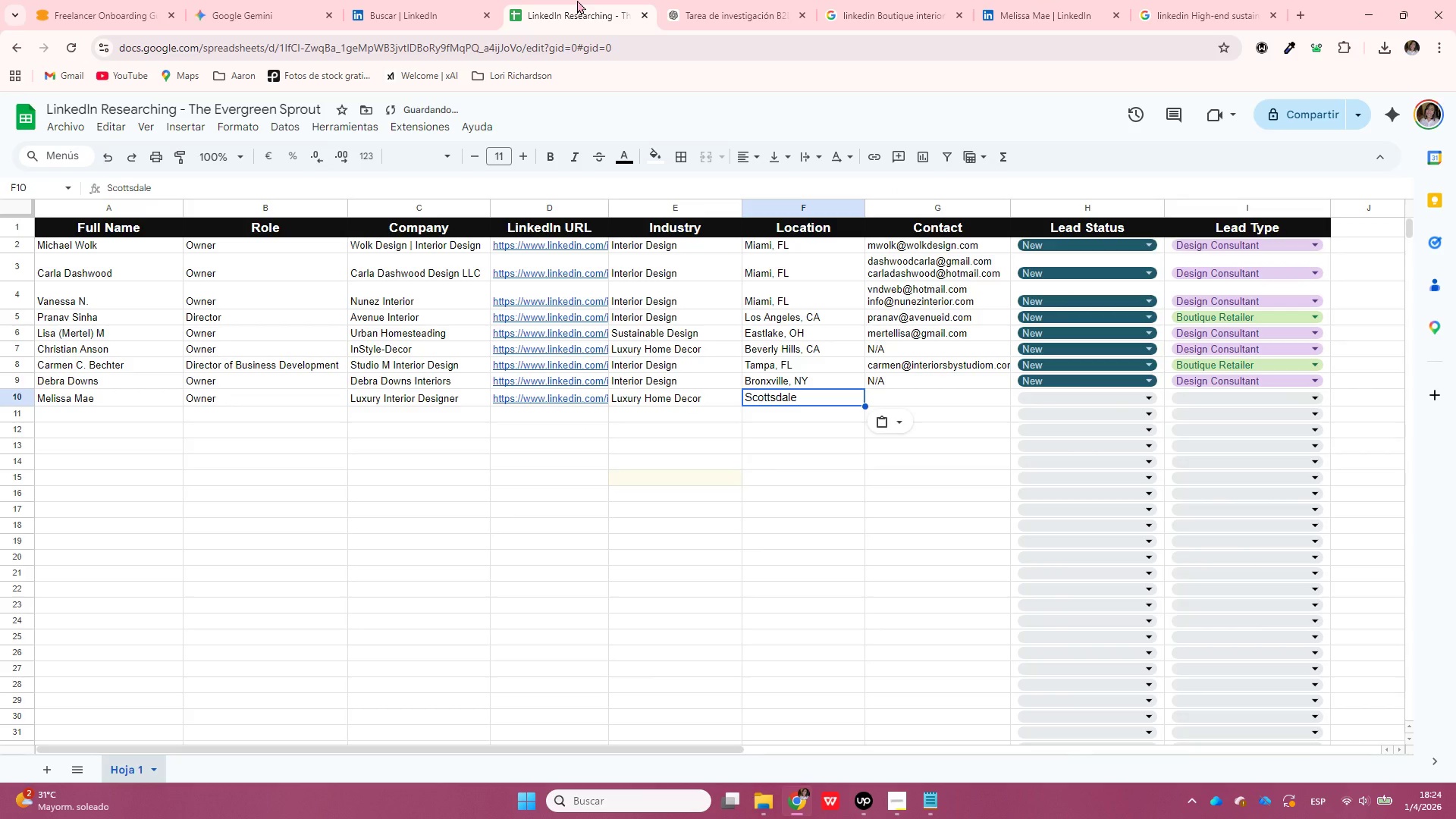 
key(Control+Z)
 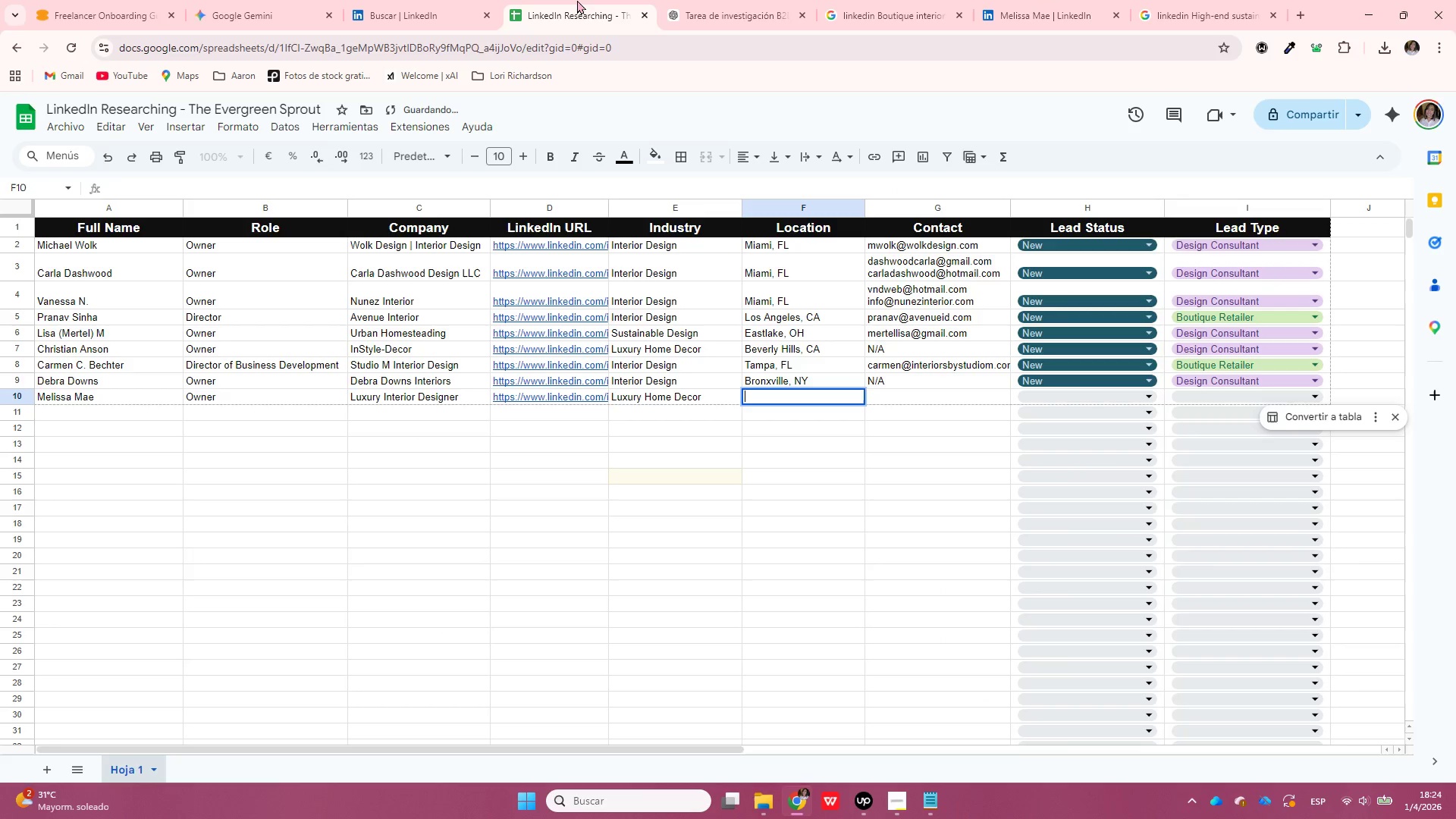 
key(Enter)
 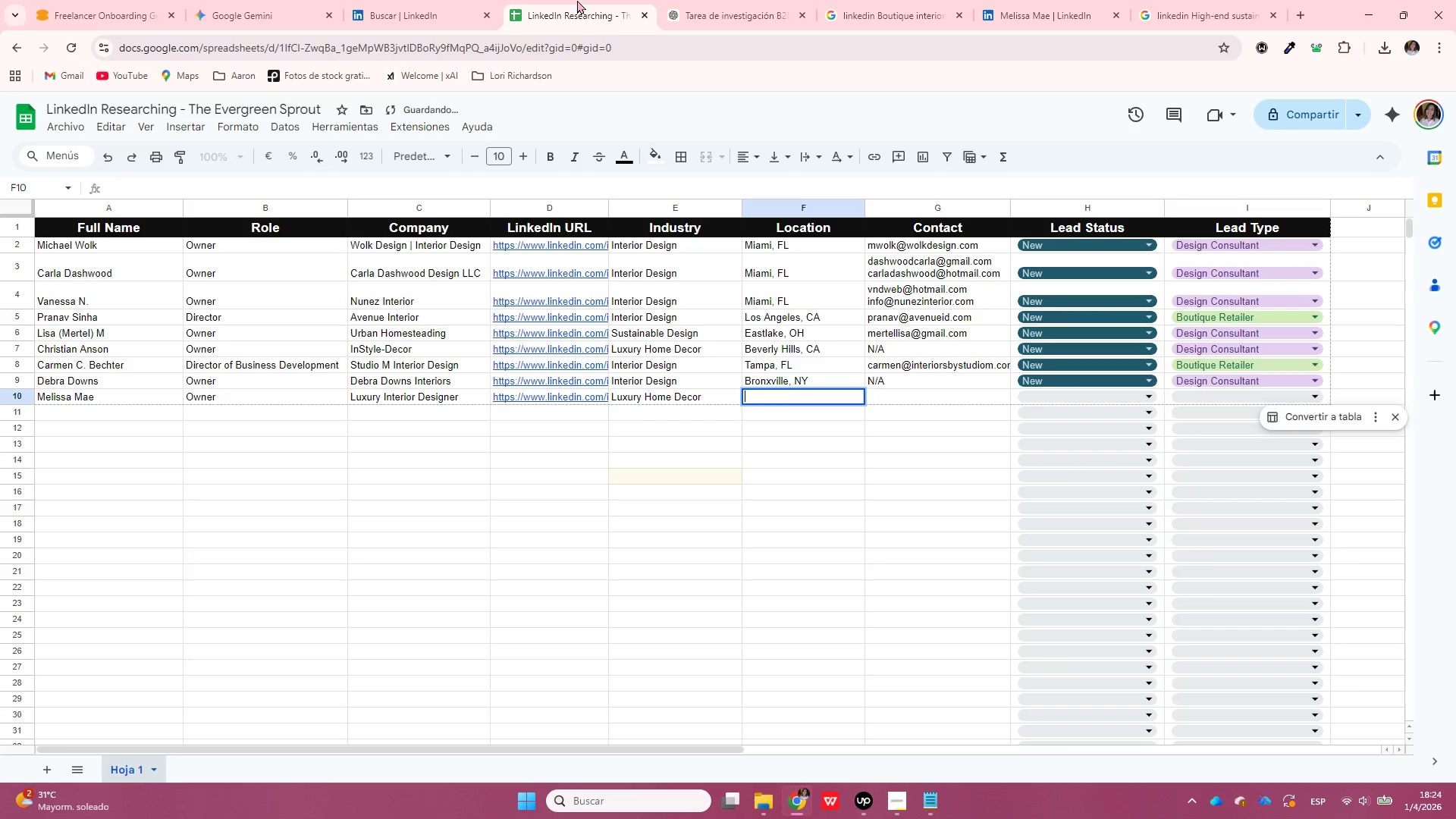 
key(Control+ControlLeft)
 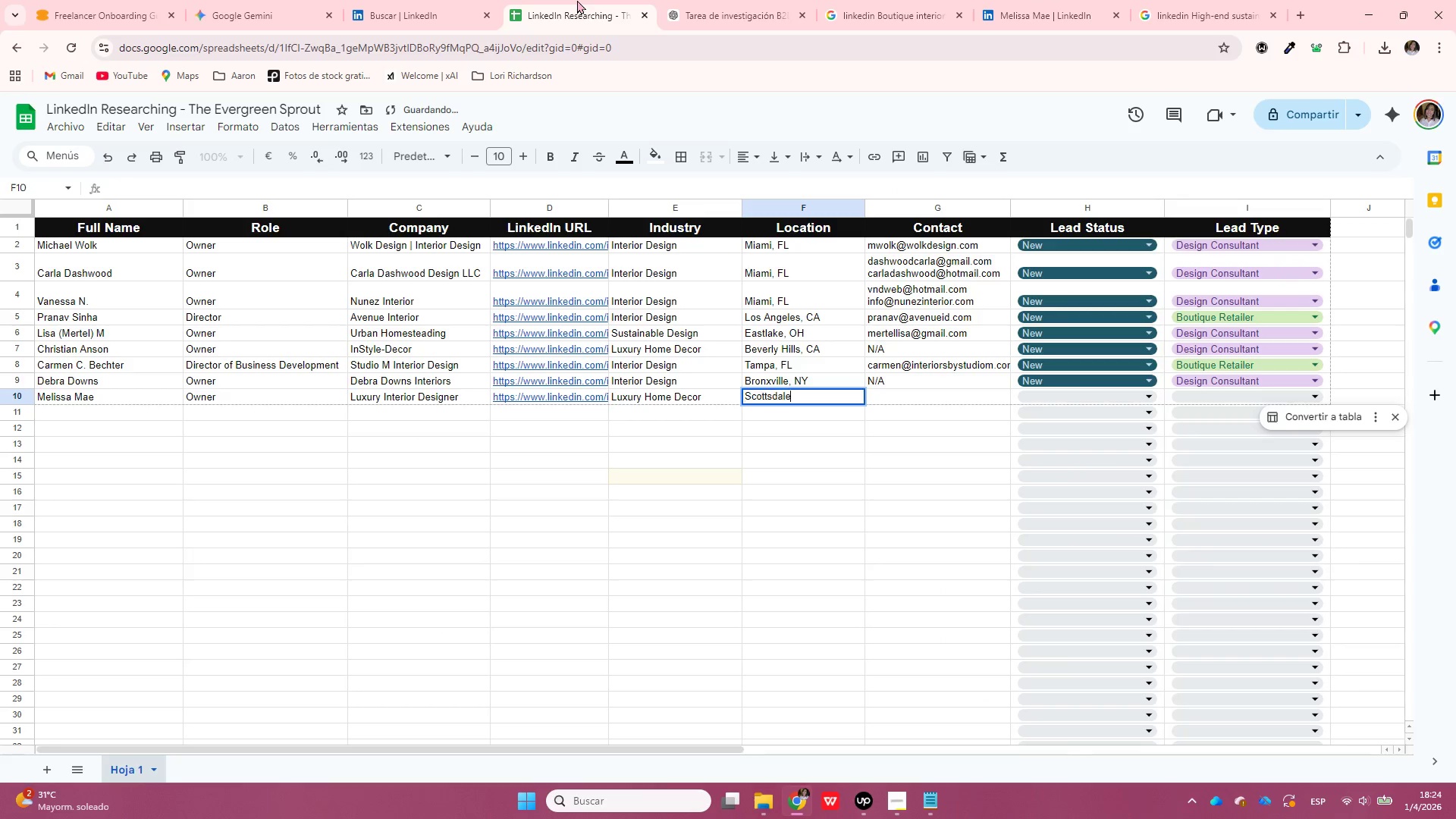 
key(Control+V)
 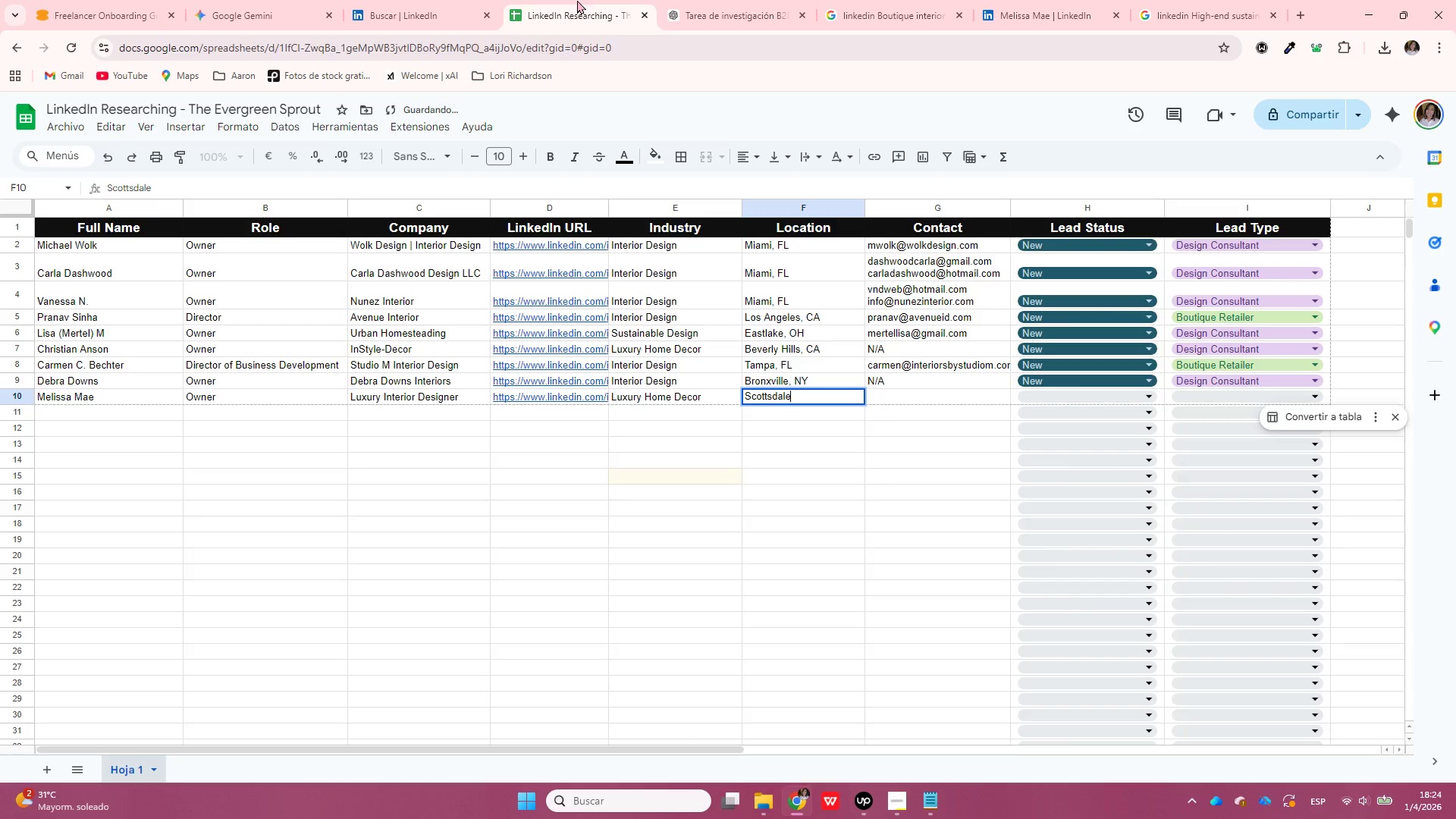 
type(, AZ)
key(Tab)
 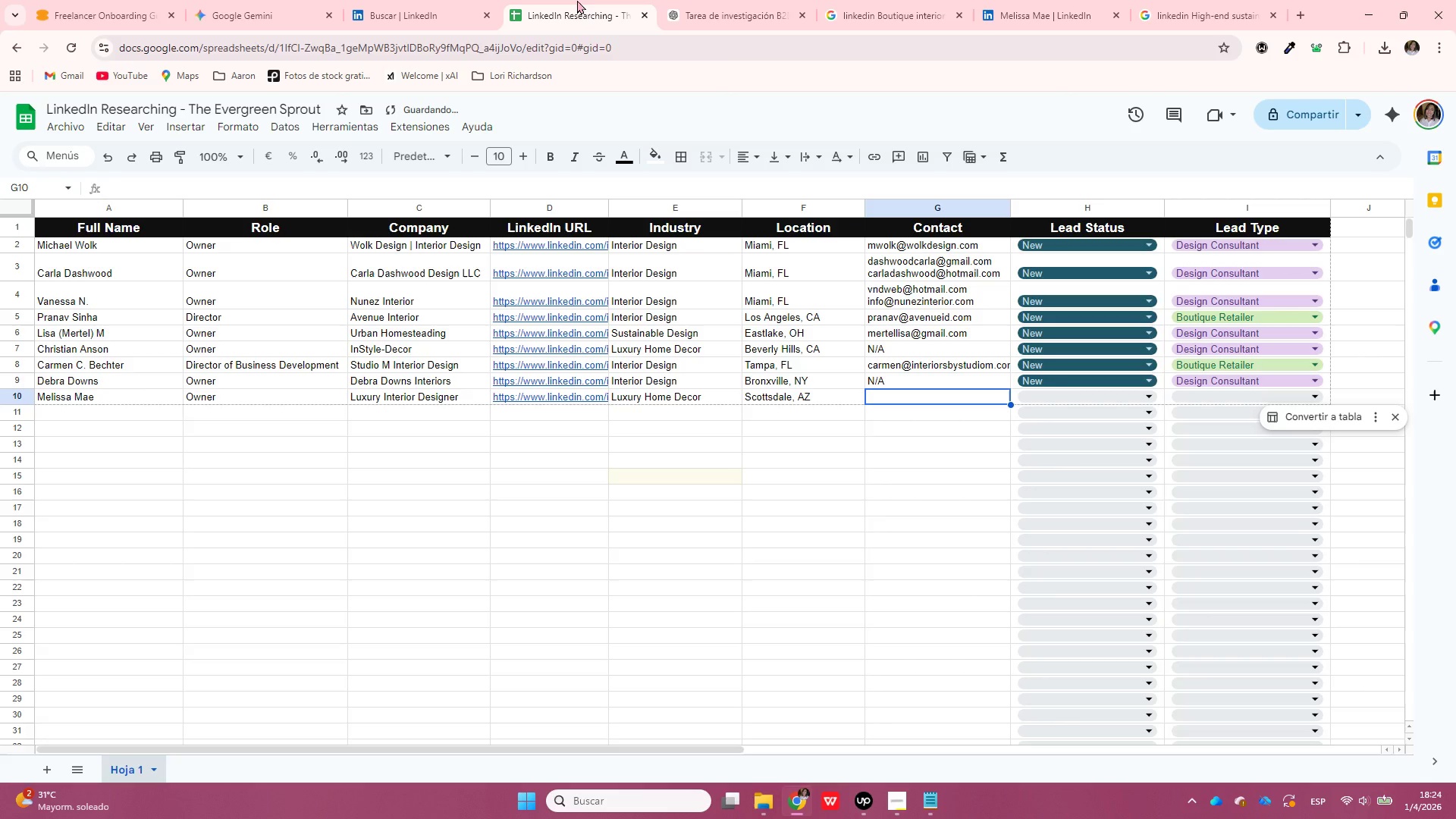 
left_click([1021, 0])
 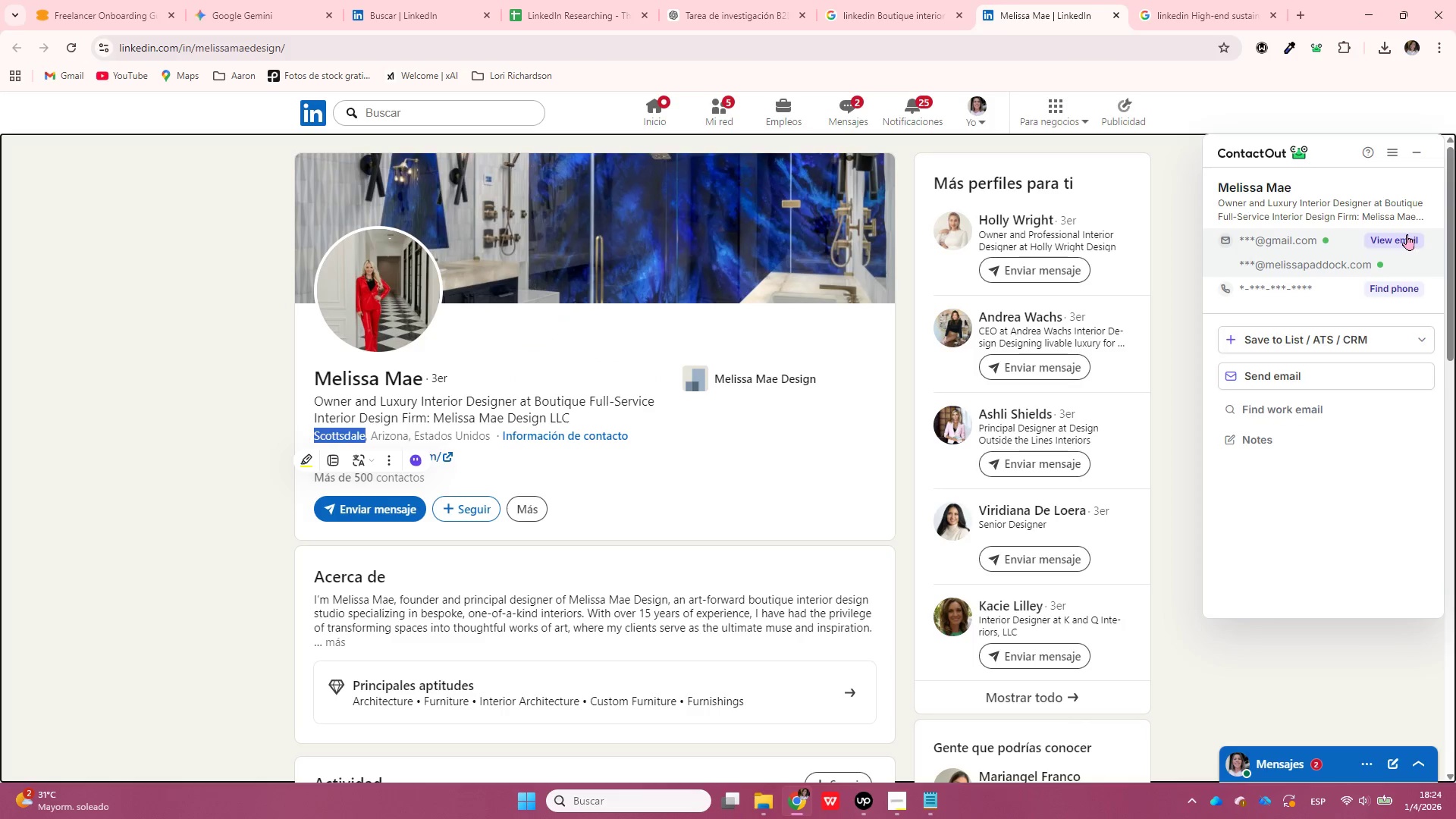 
left_click([1407, 235])
 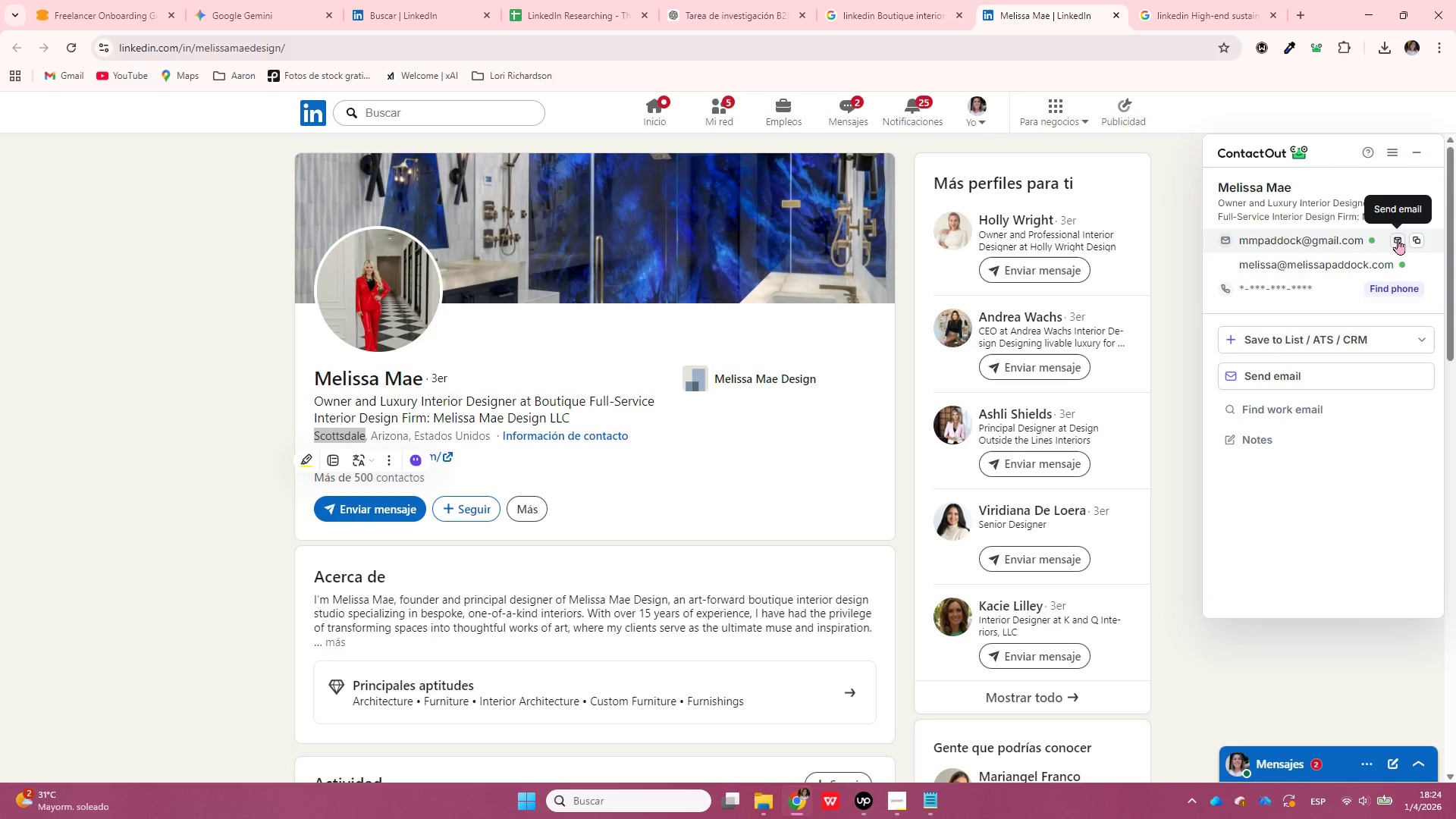 
wait(18.53)
 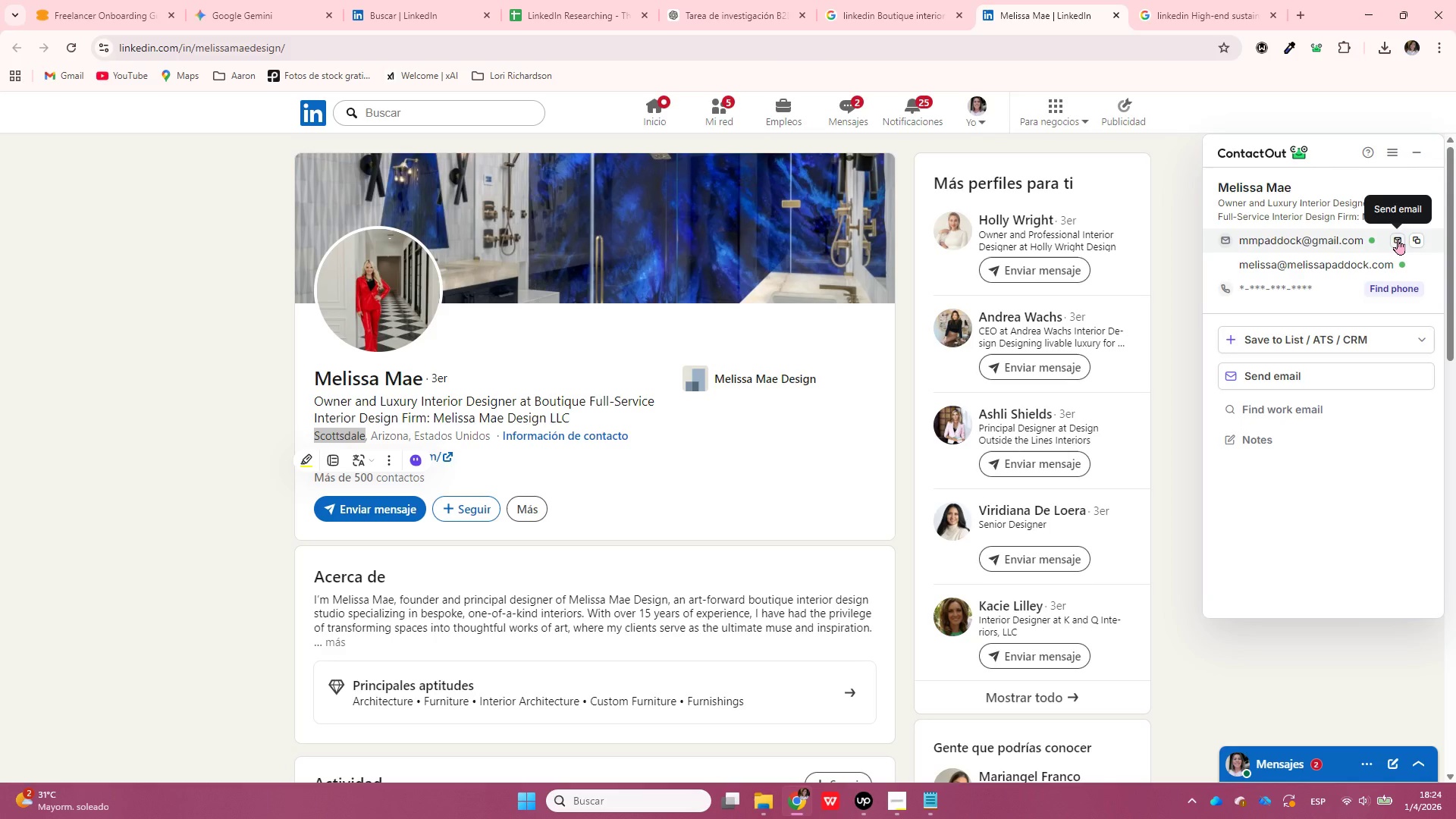 
left_click([1418, 242])
 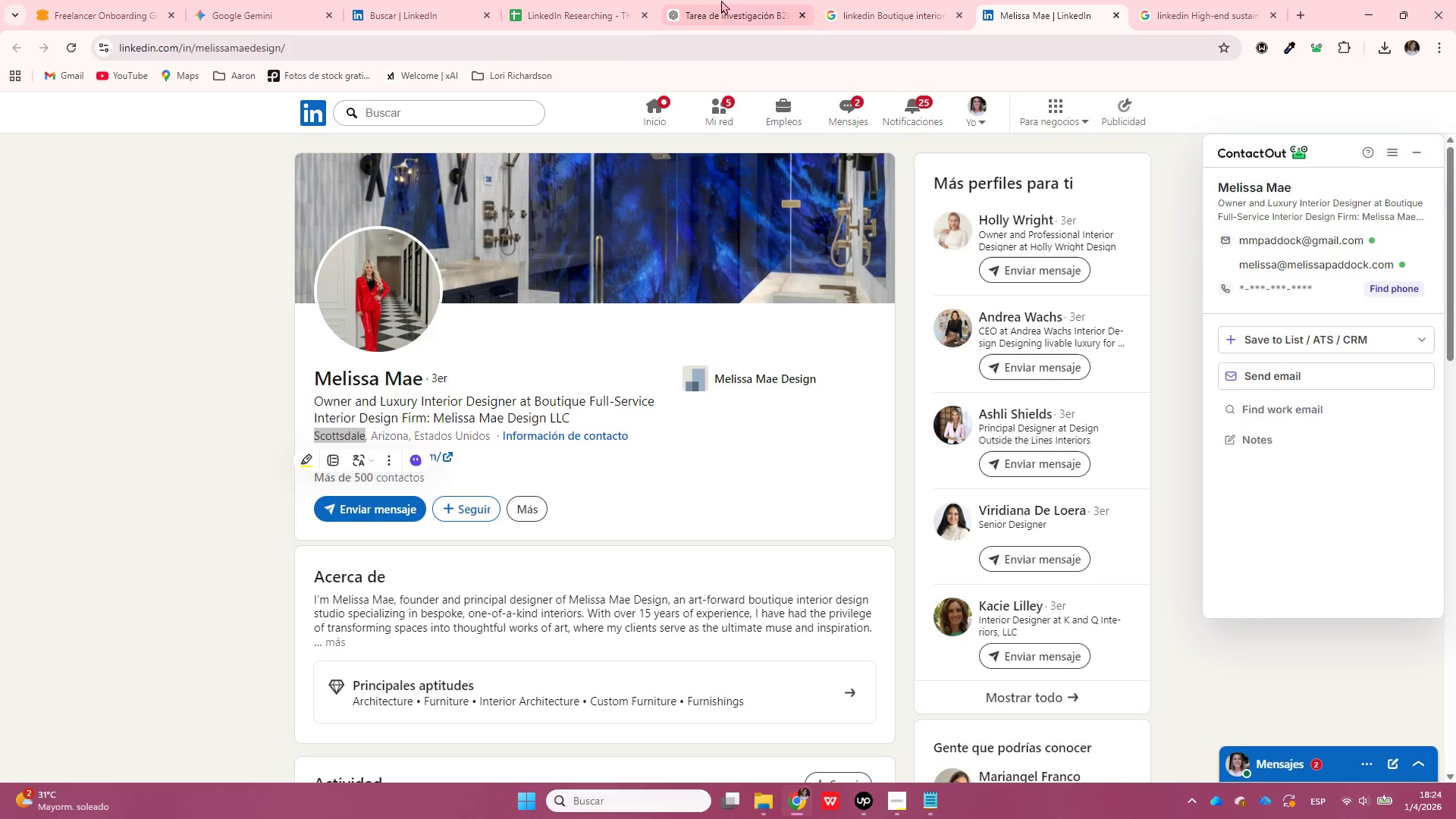 
left_click([604, 0])